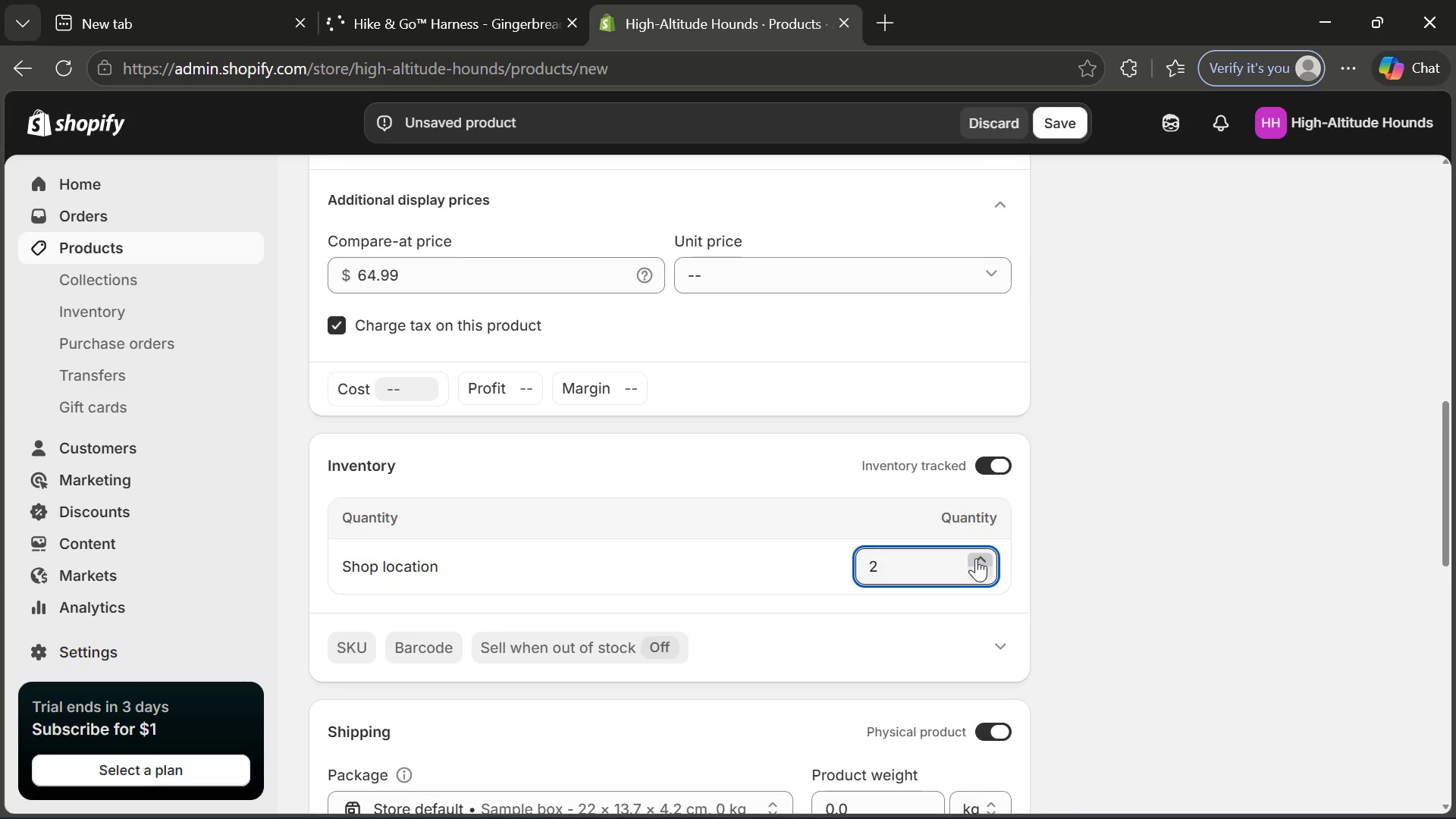 
triple_click([976, 558])
 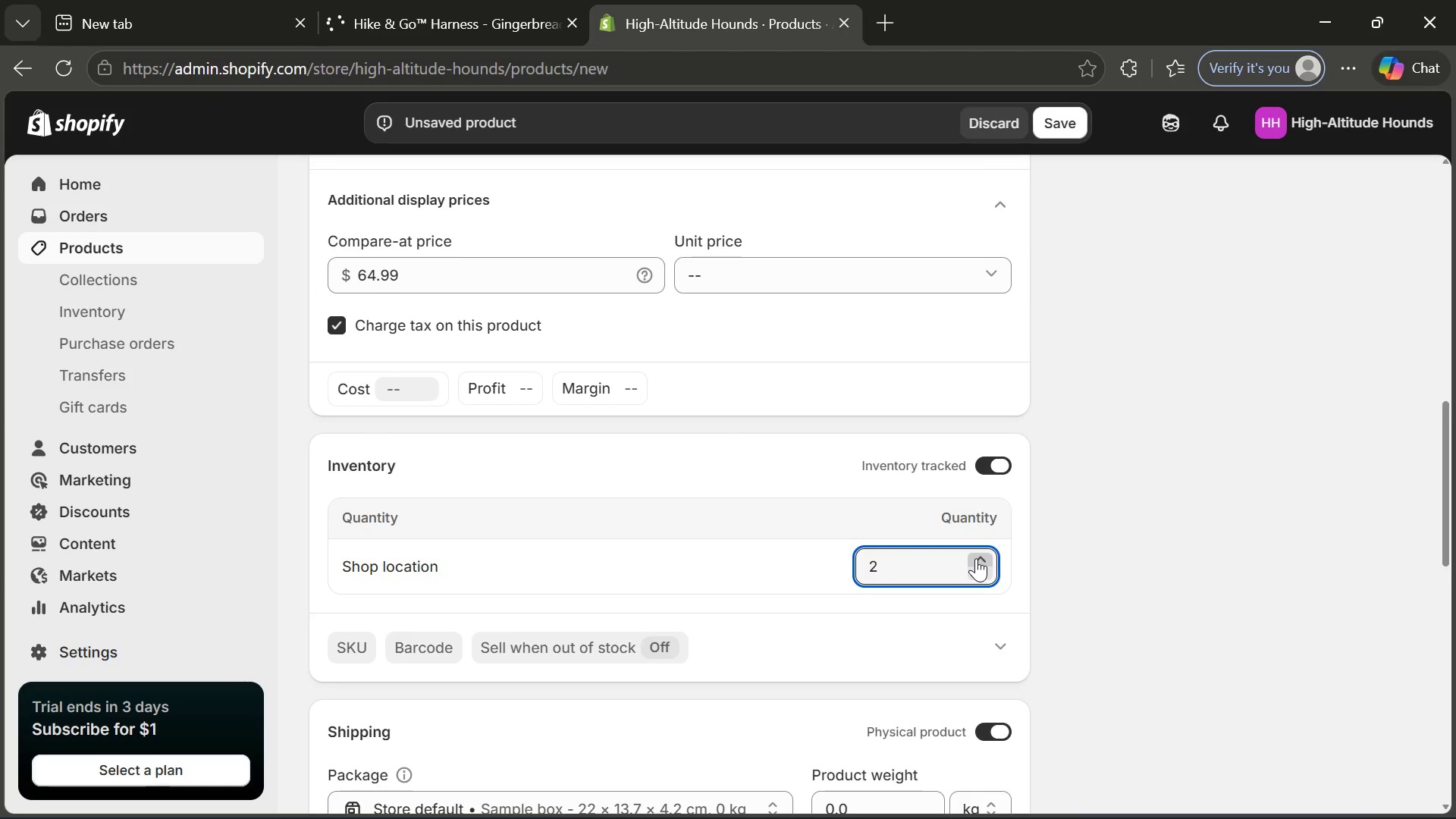 
triple_click([976, 558])
 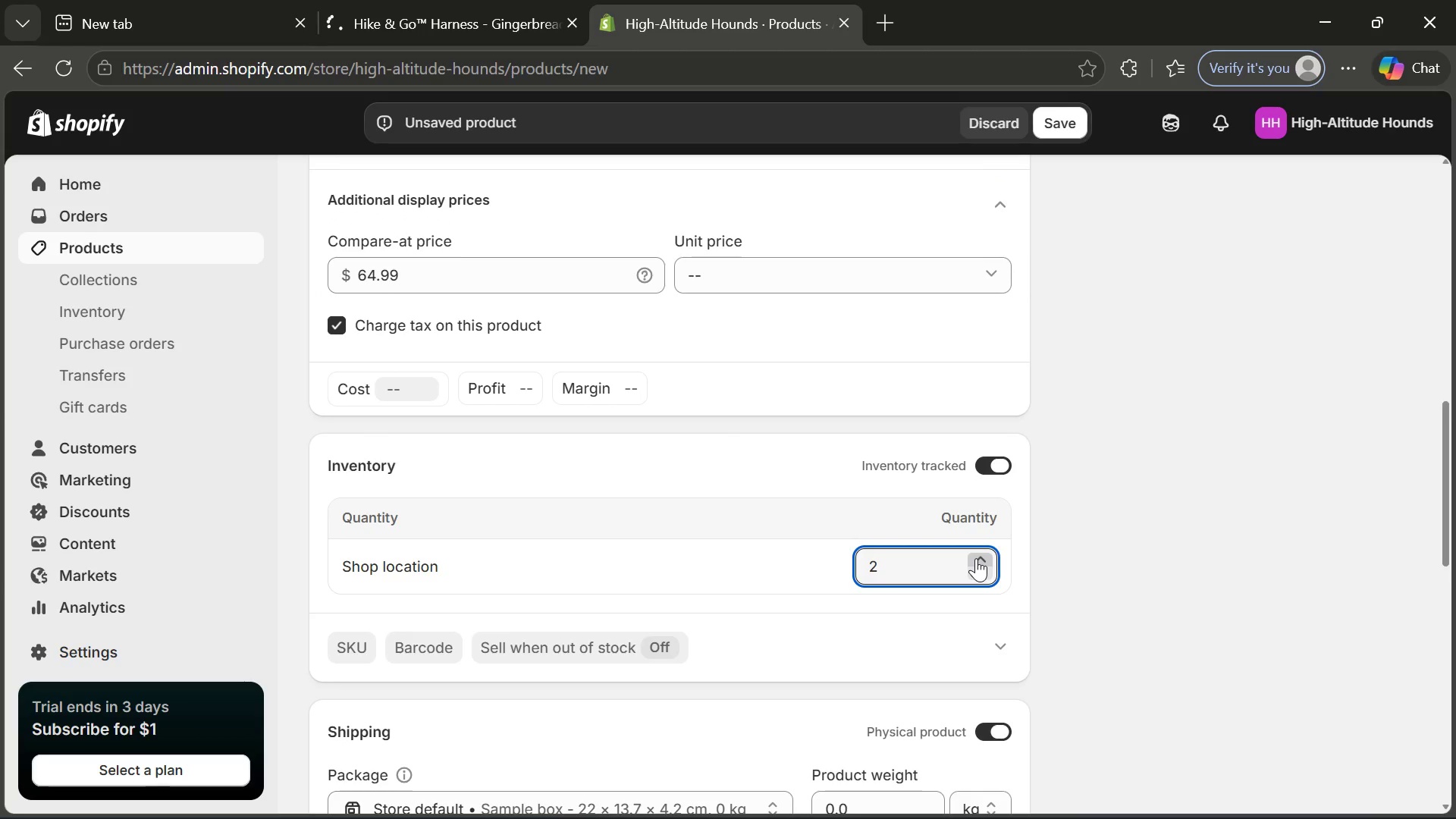 
triple_click([976, 558])
 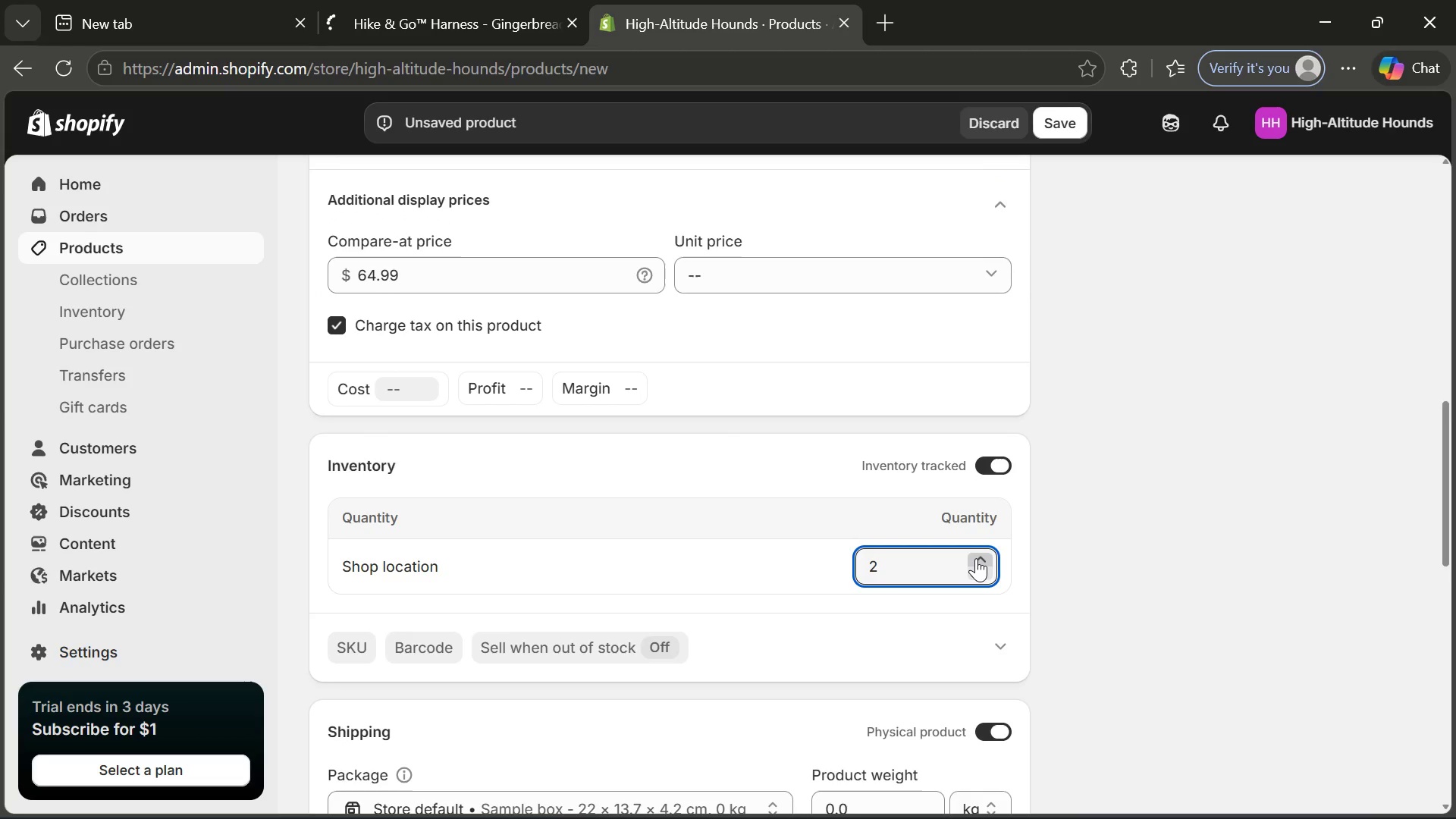 
triple_click([976, 558])
 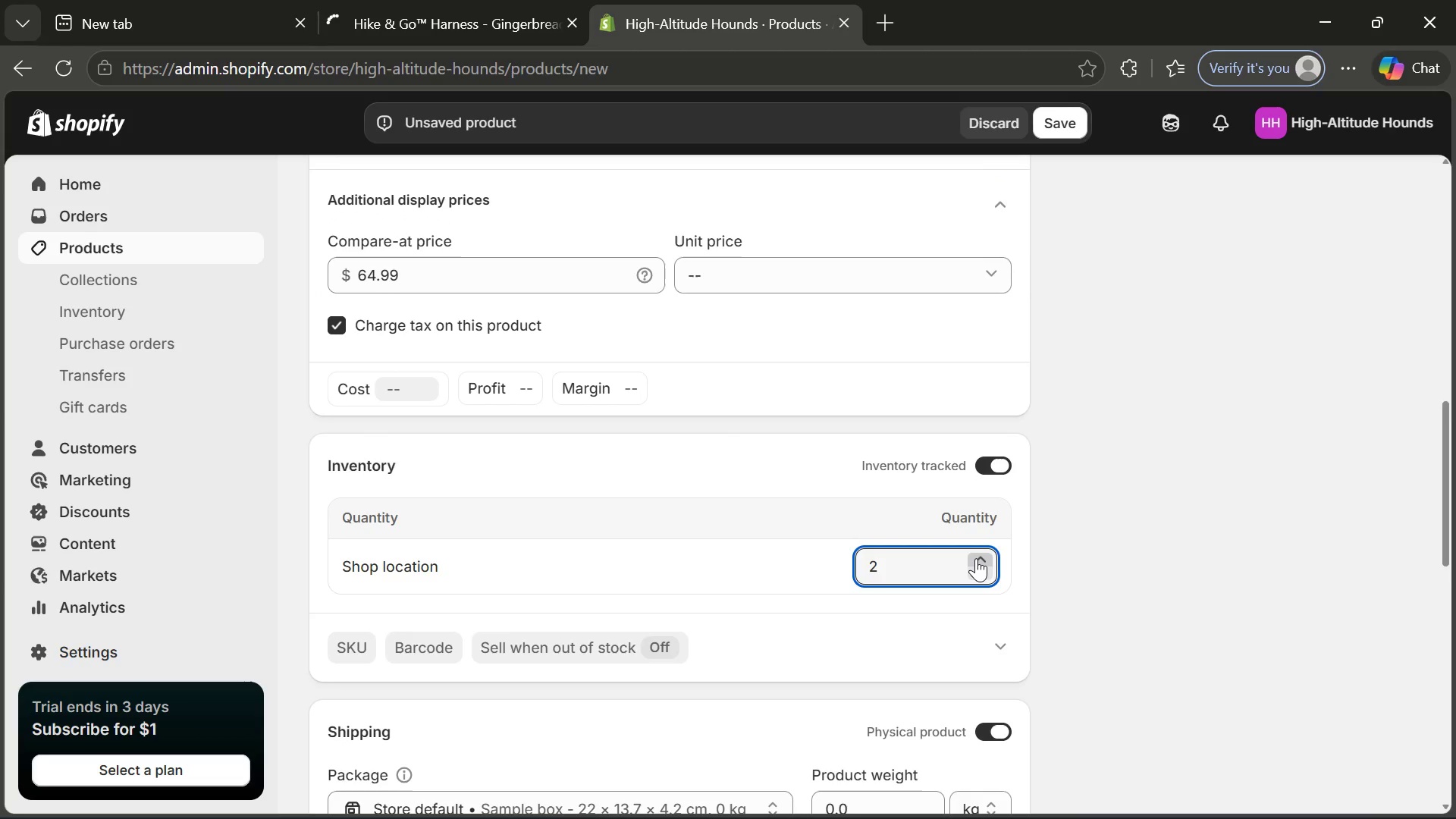 
triple_click([976, 558])
 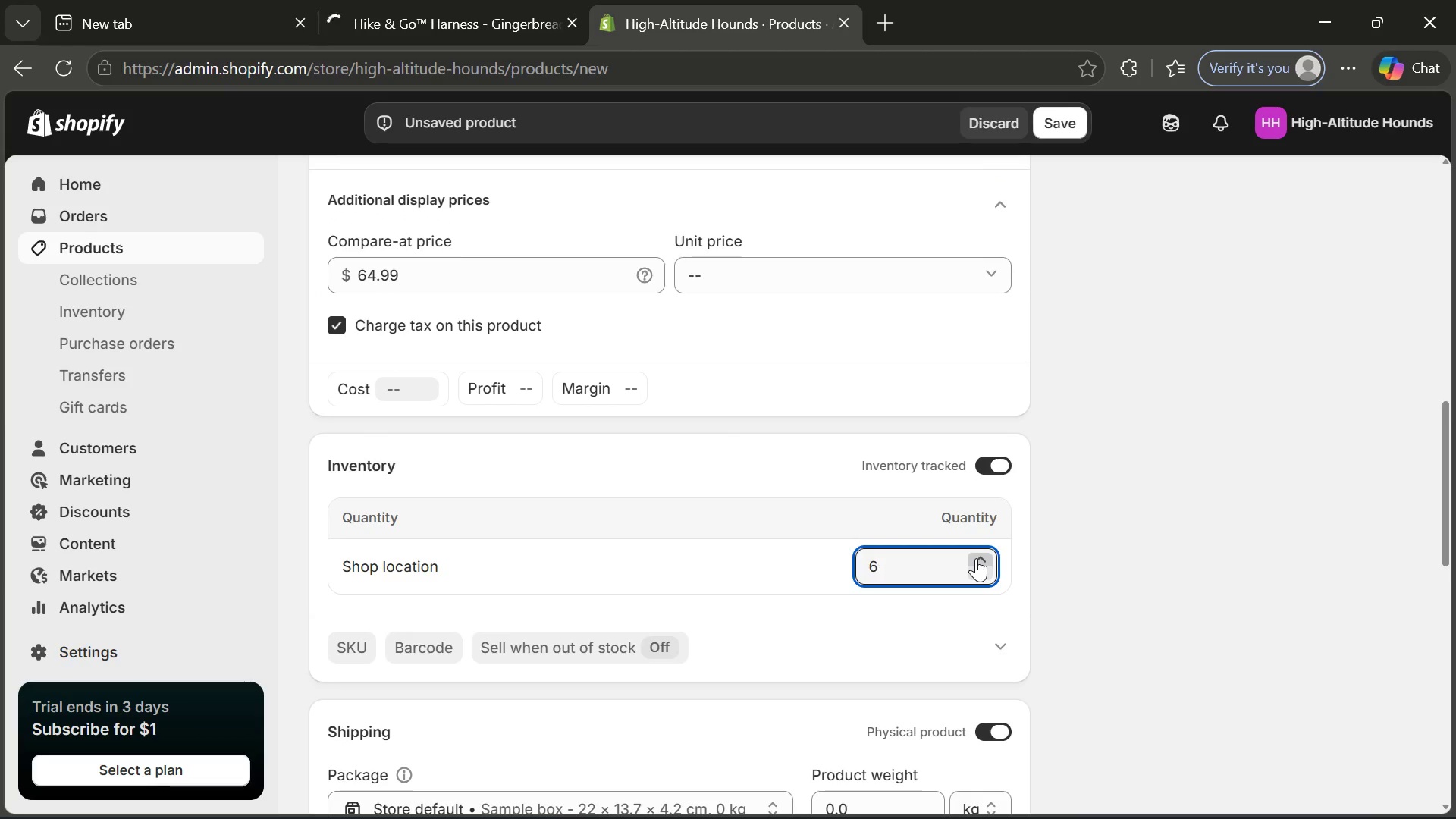 
triple_click([976, 558])
 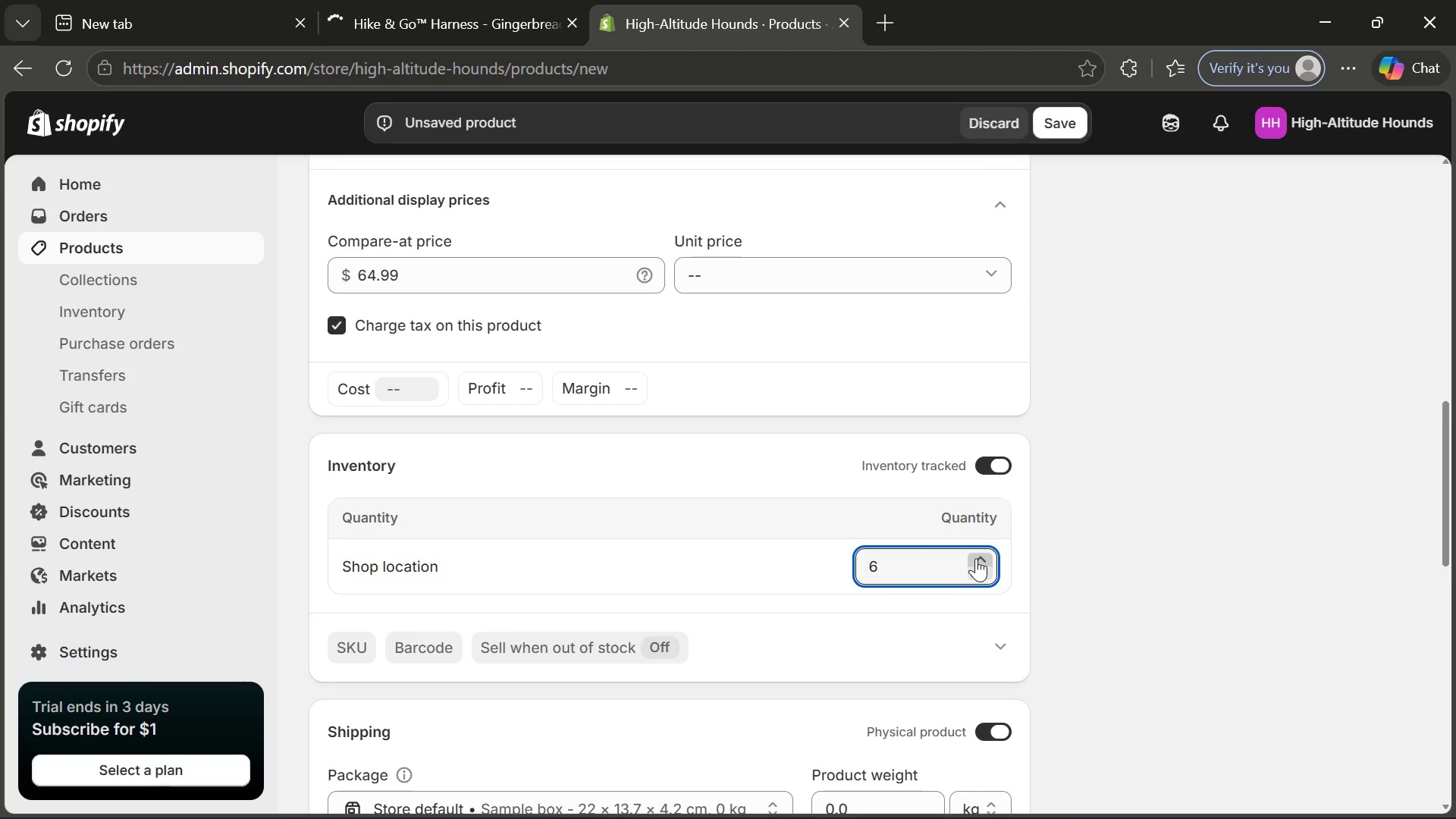 
triple_click([976, 558])
 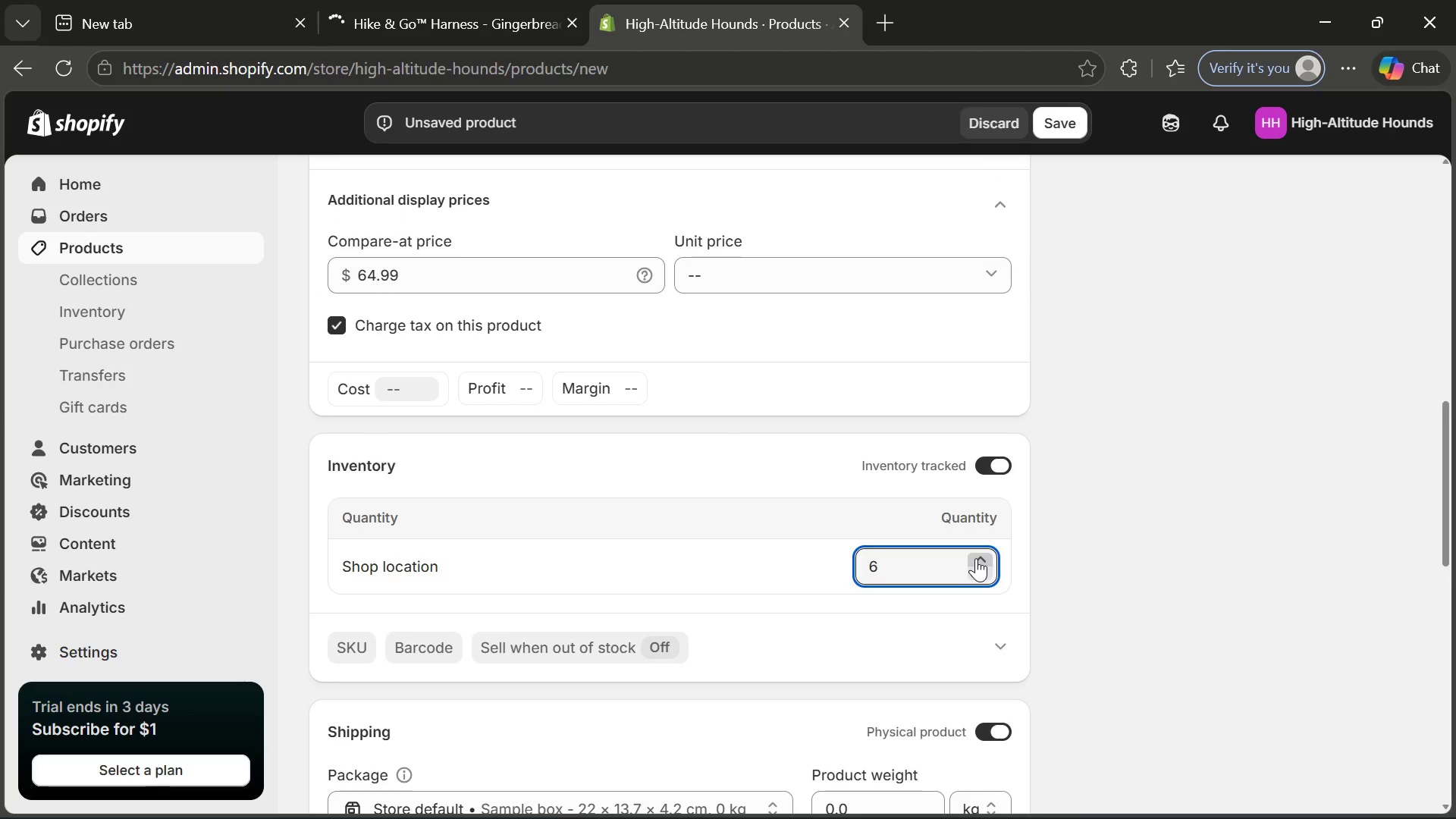 
triple_click([976, 558])
 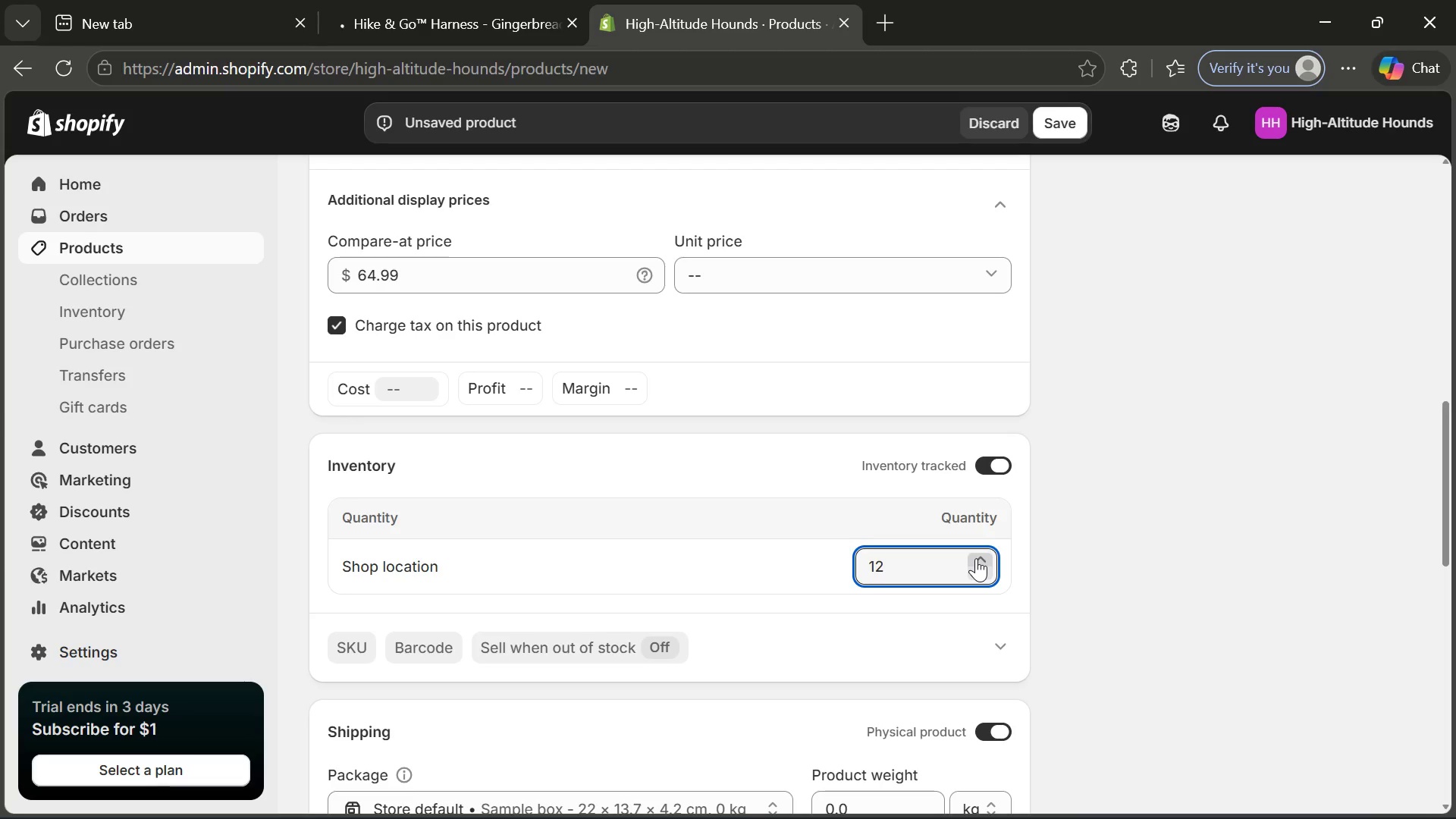 
wait(6.69)
 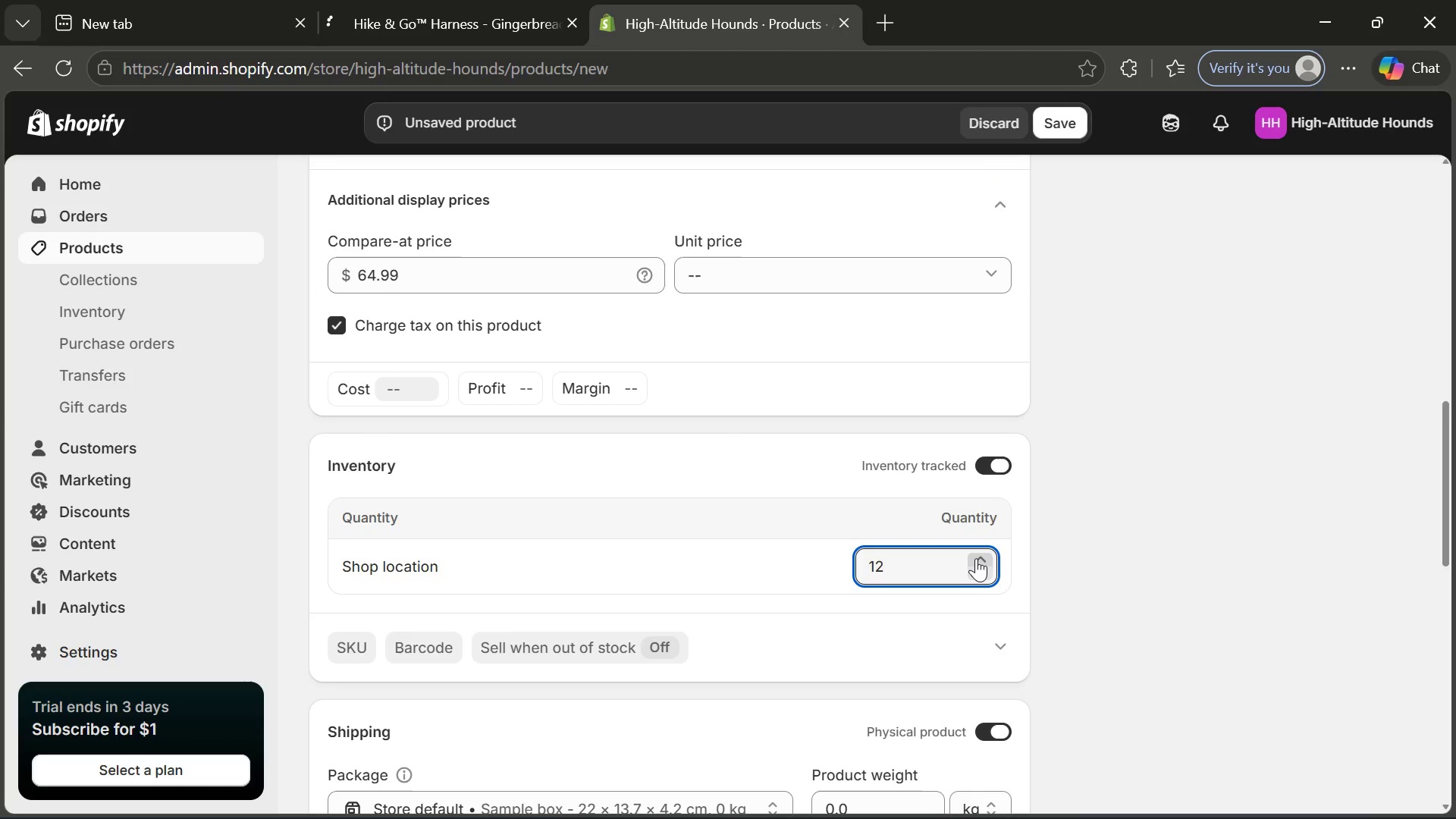 
double_click([976, 558])
 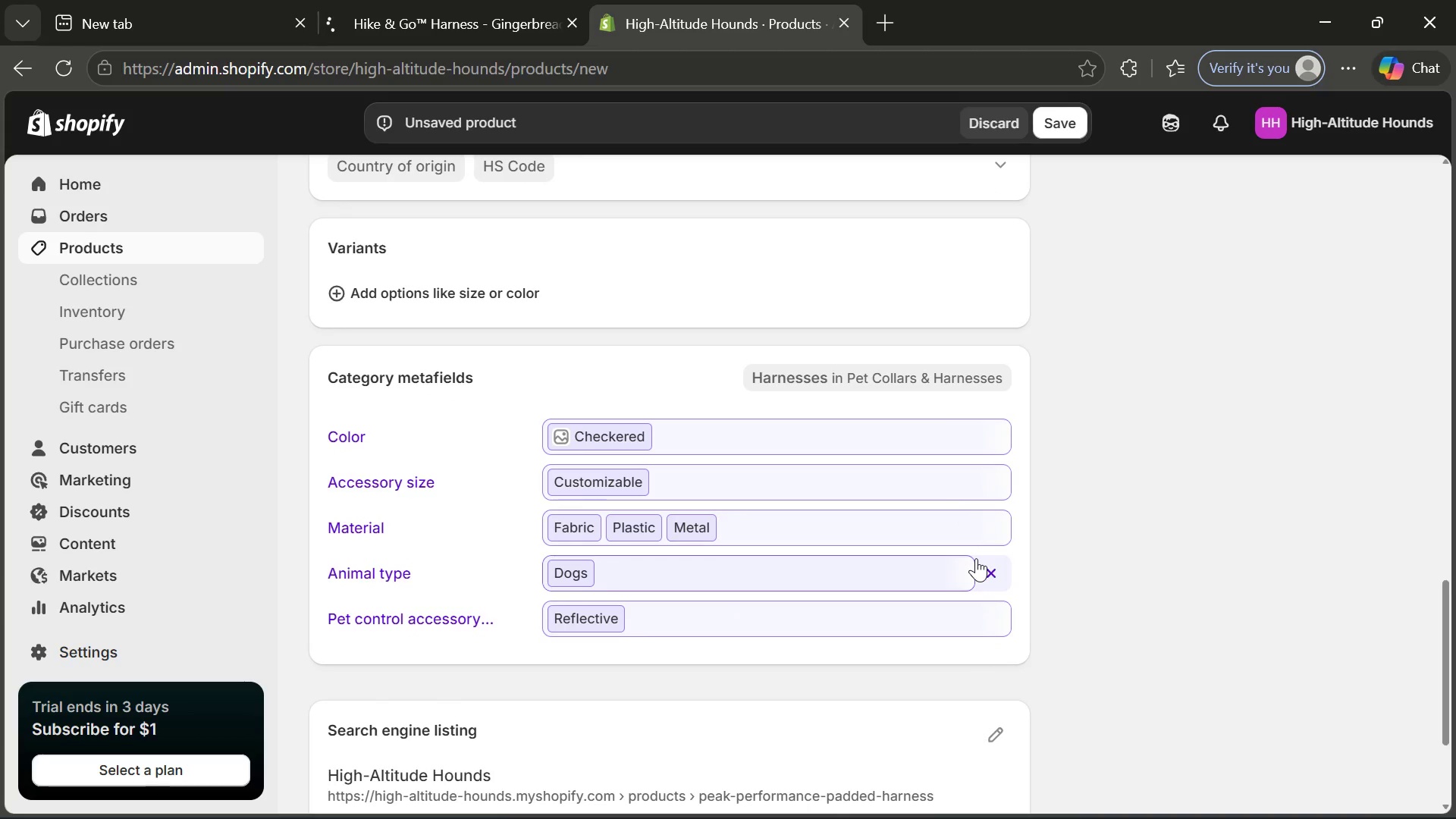 
left_click([499, 285])
 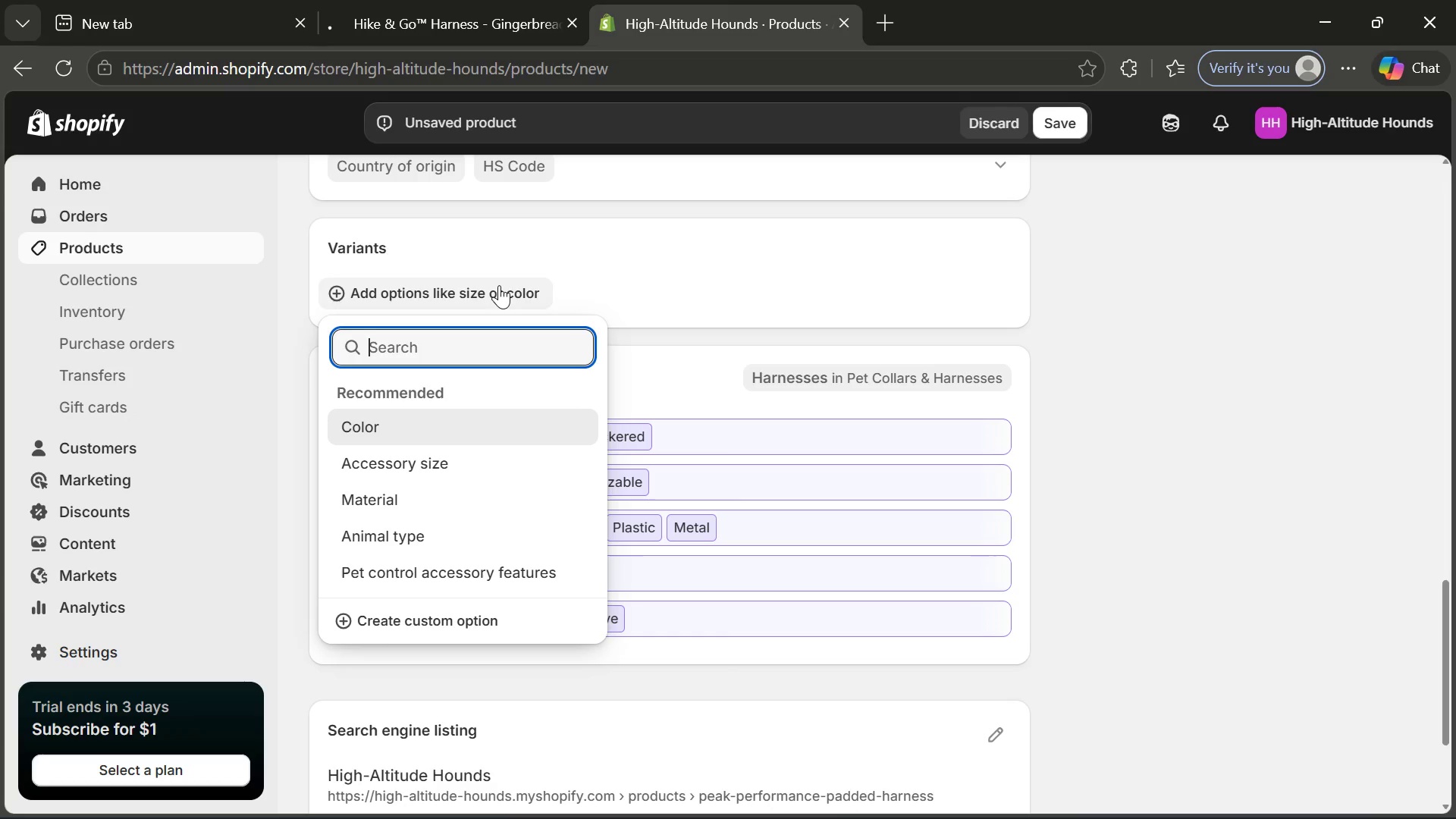 
left_click([422, 617])
 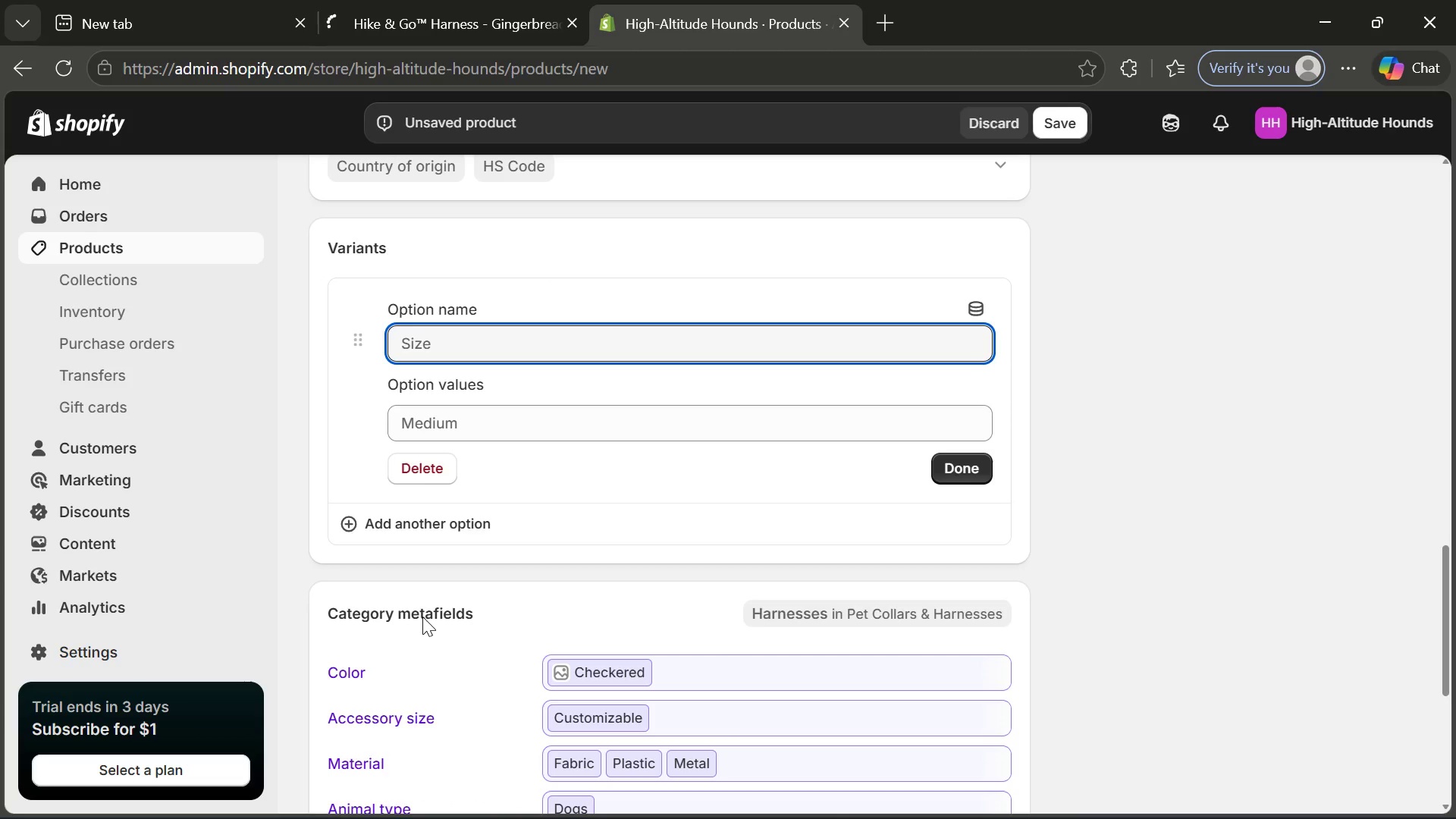 
wait(10.8)
 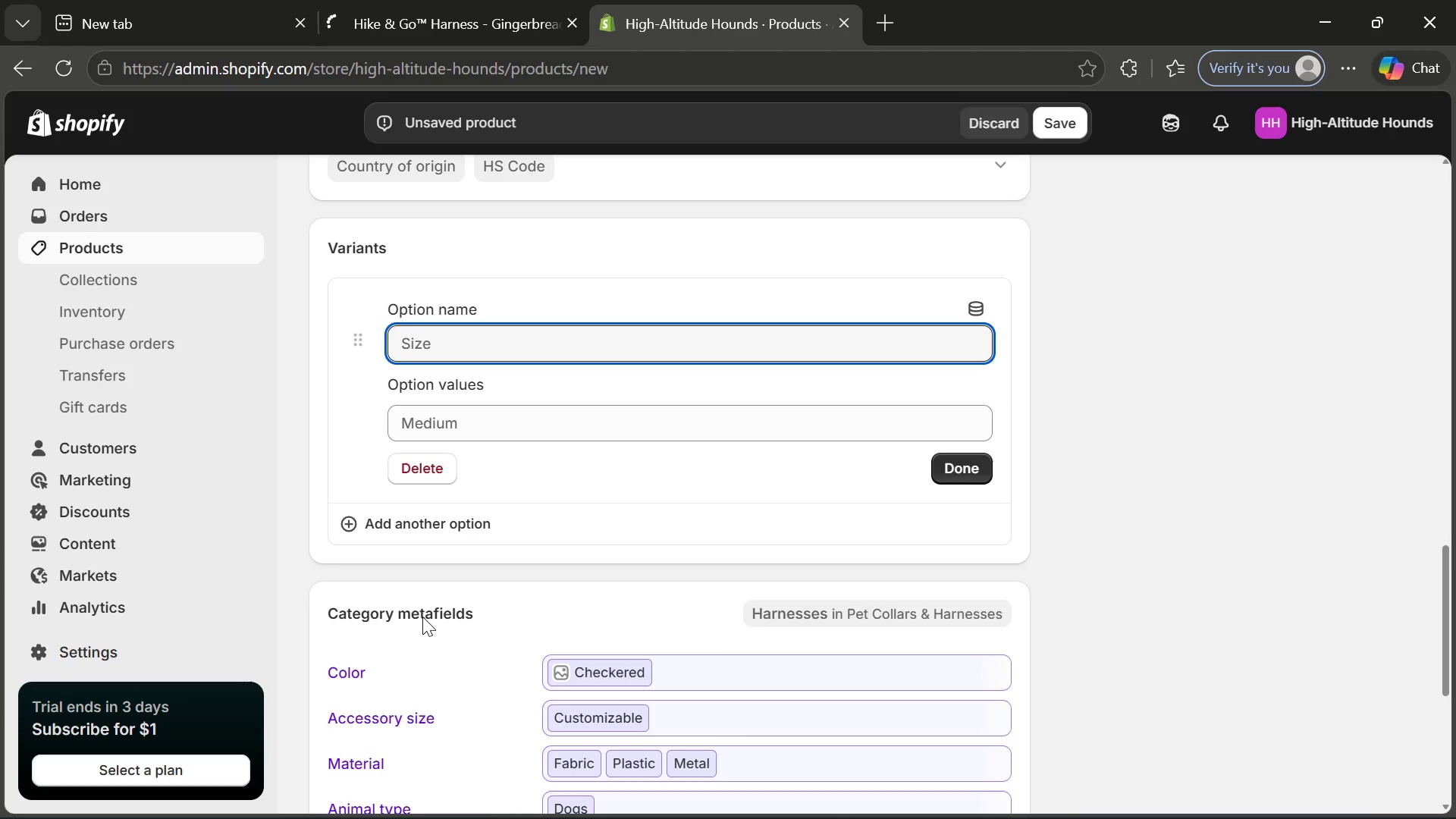 
type(Size)
 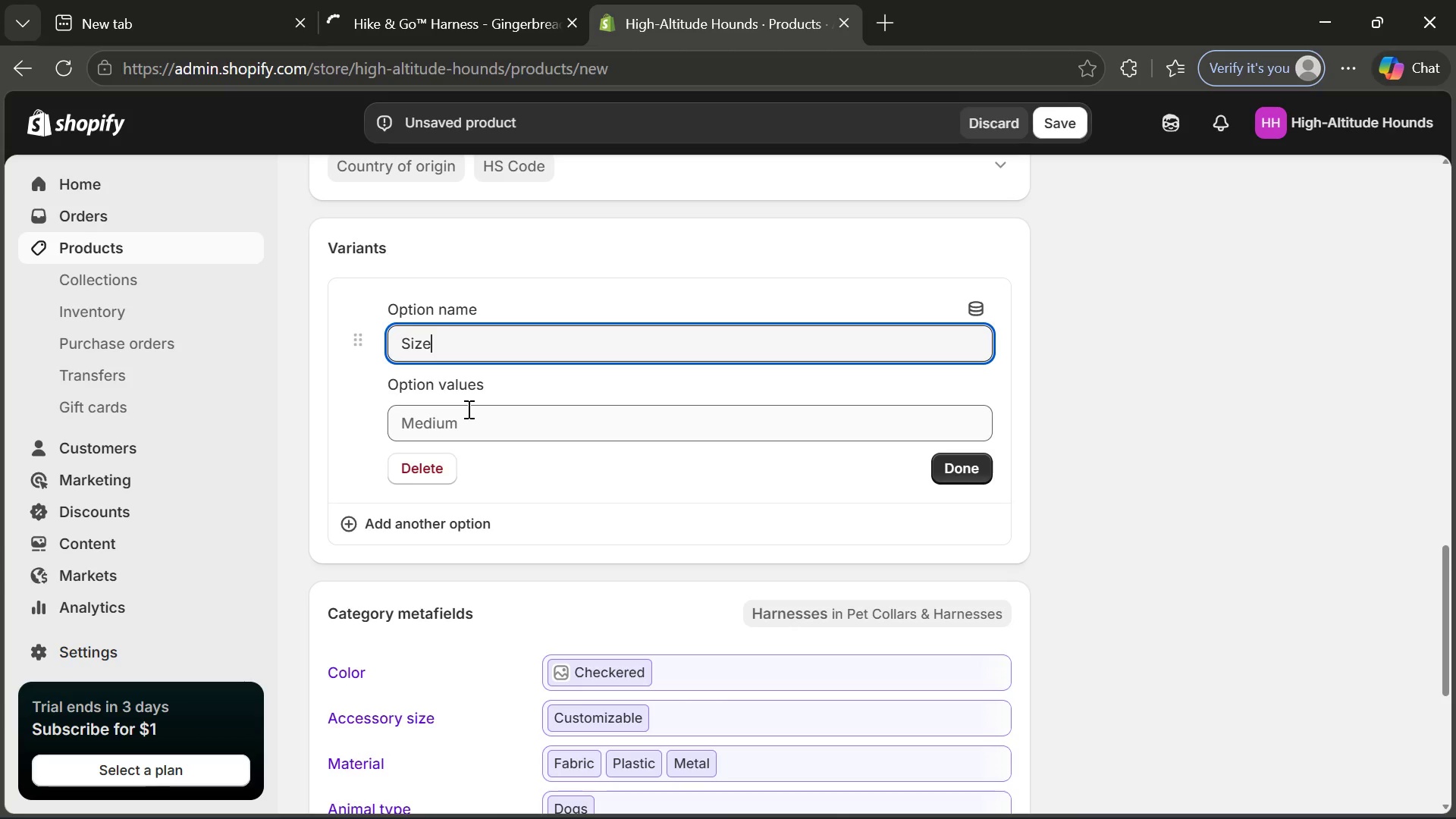 
left_click([467, 410])
 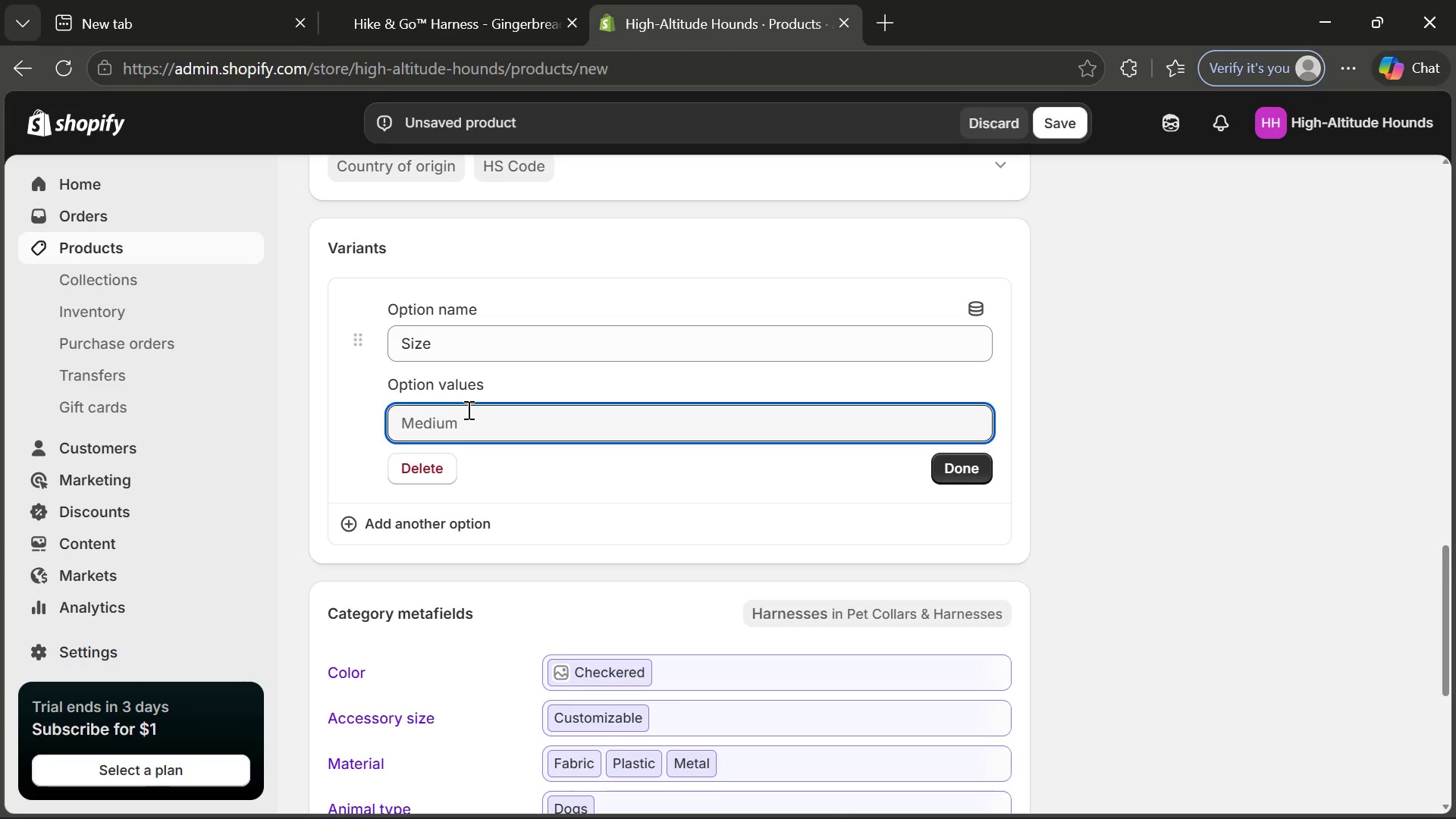 
wait(18.66)
 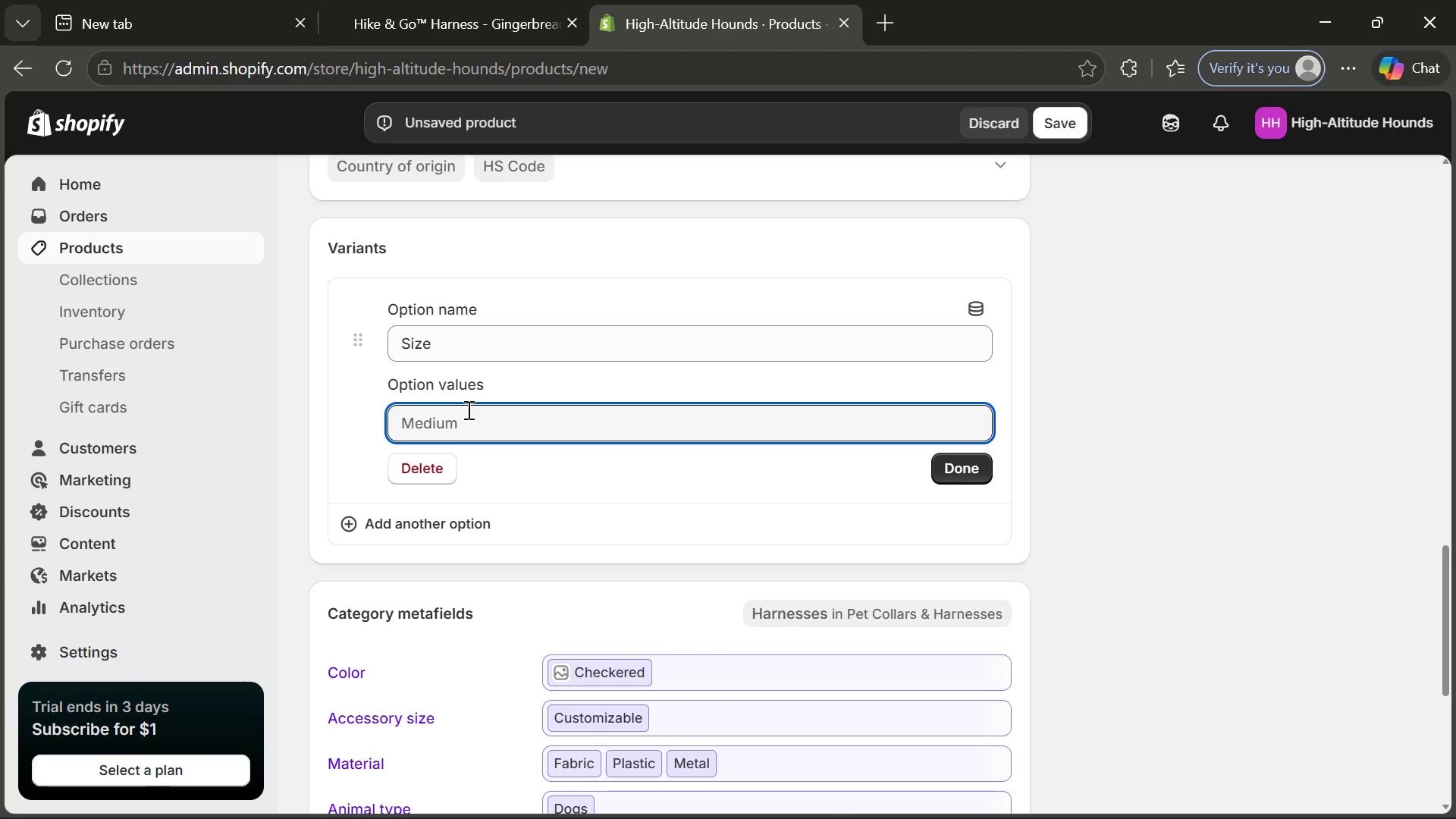 
type(s)
key(Backspace)
type(Small)
 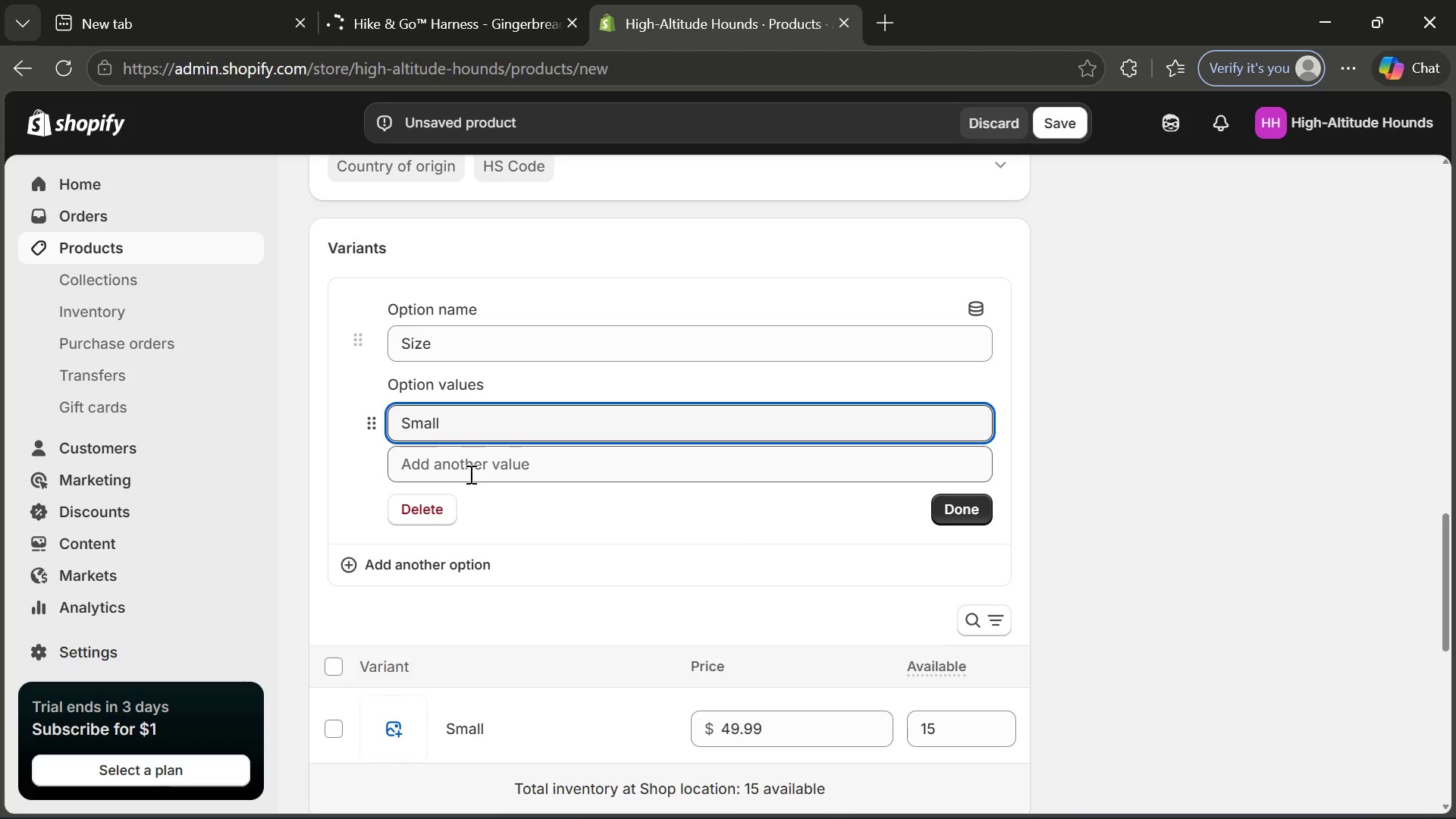 
left_click([469, 474])
 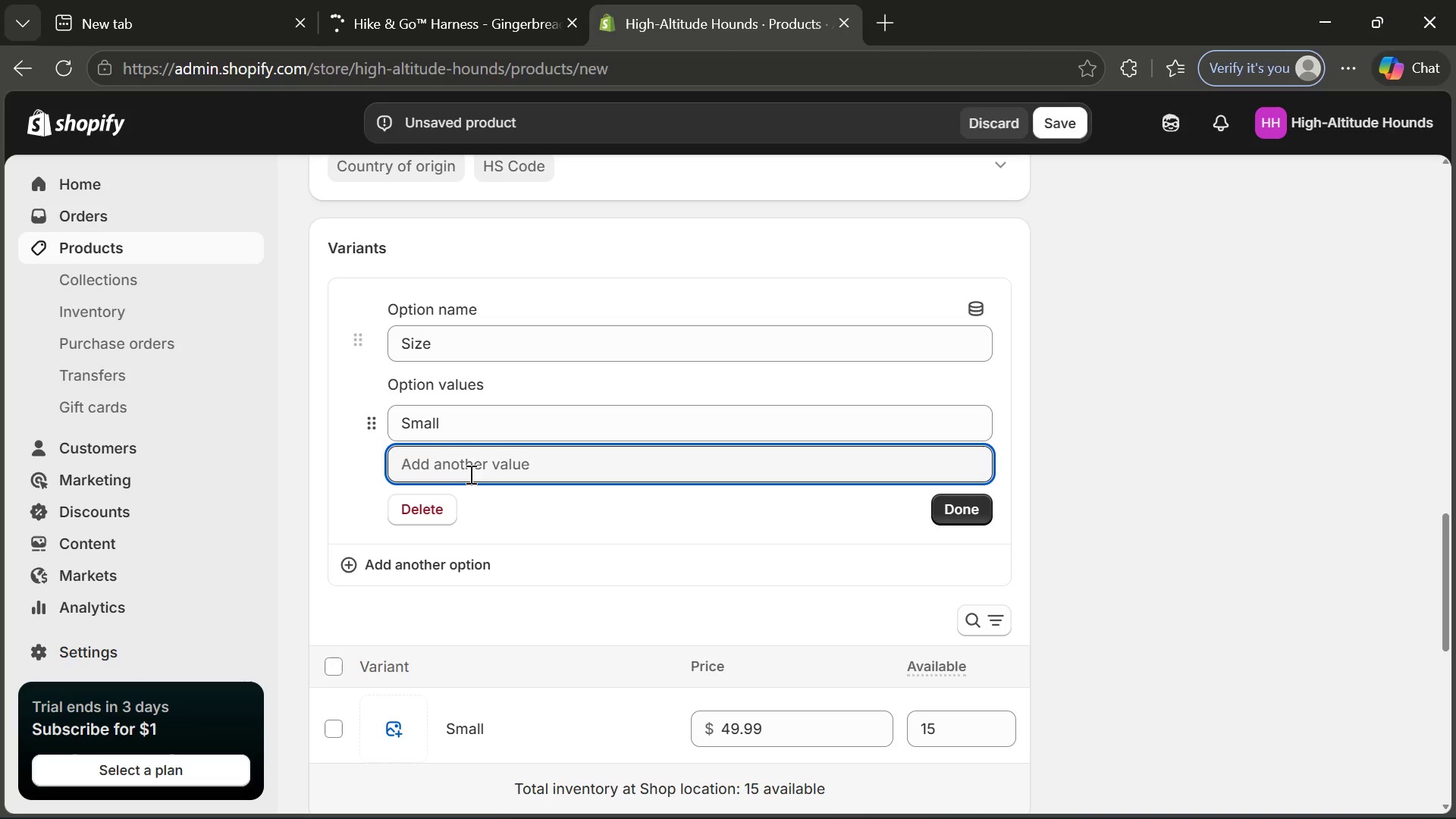 
type(Medu)
key(Backspace)
type(ium)
 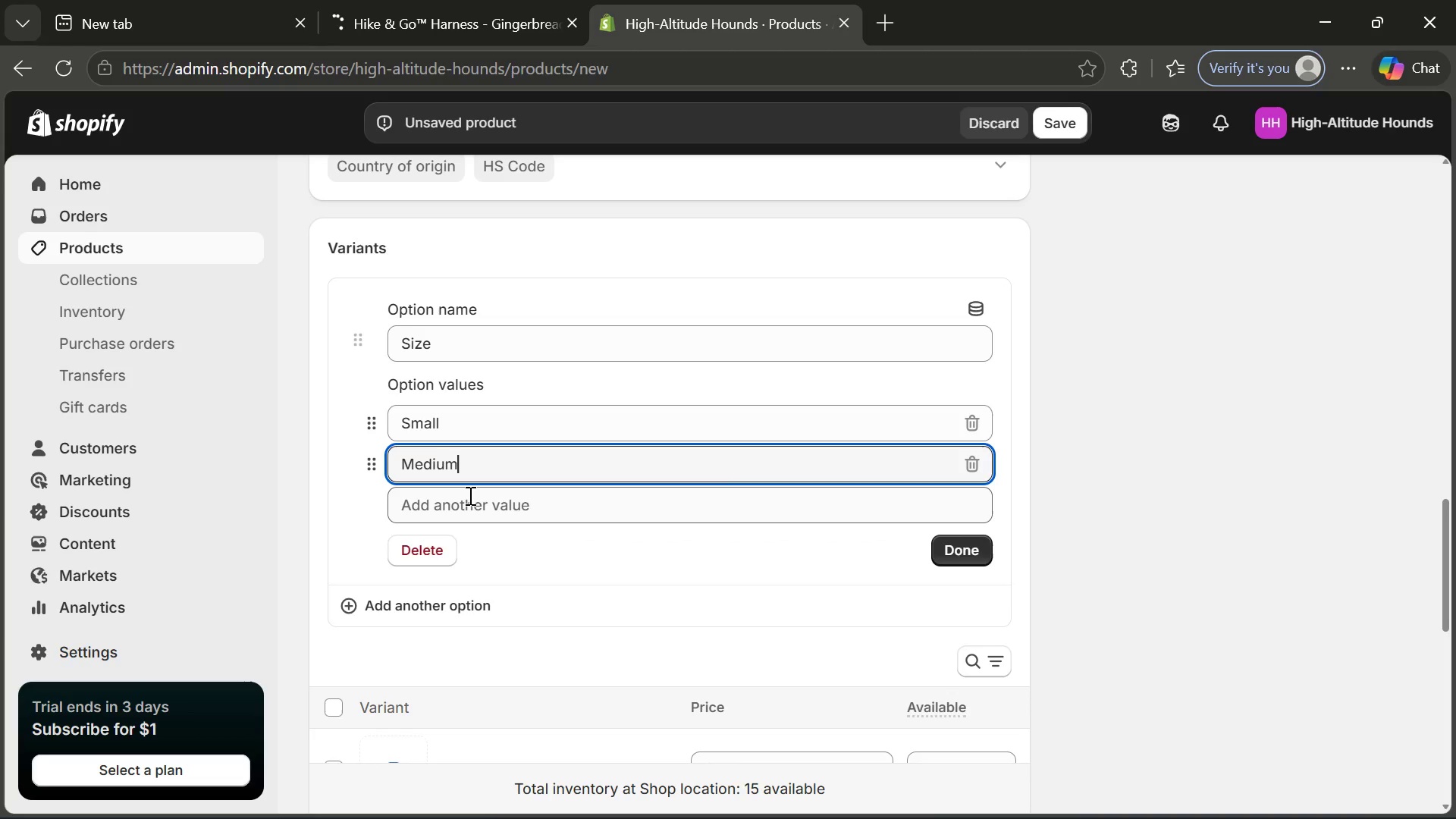 
left_click([469, 495])
 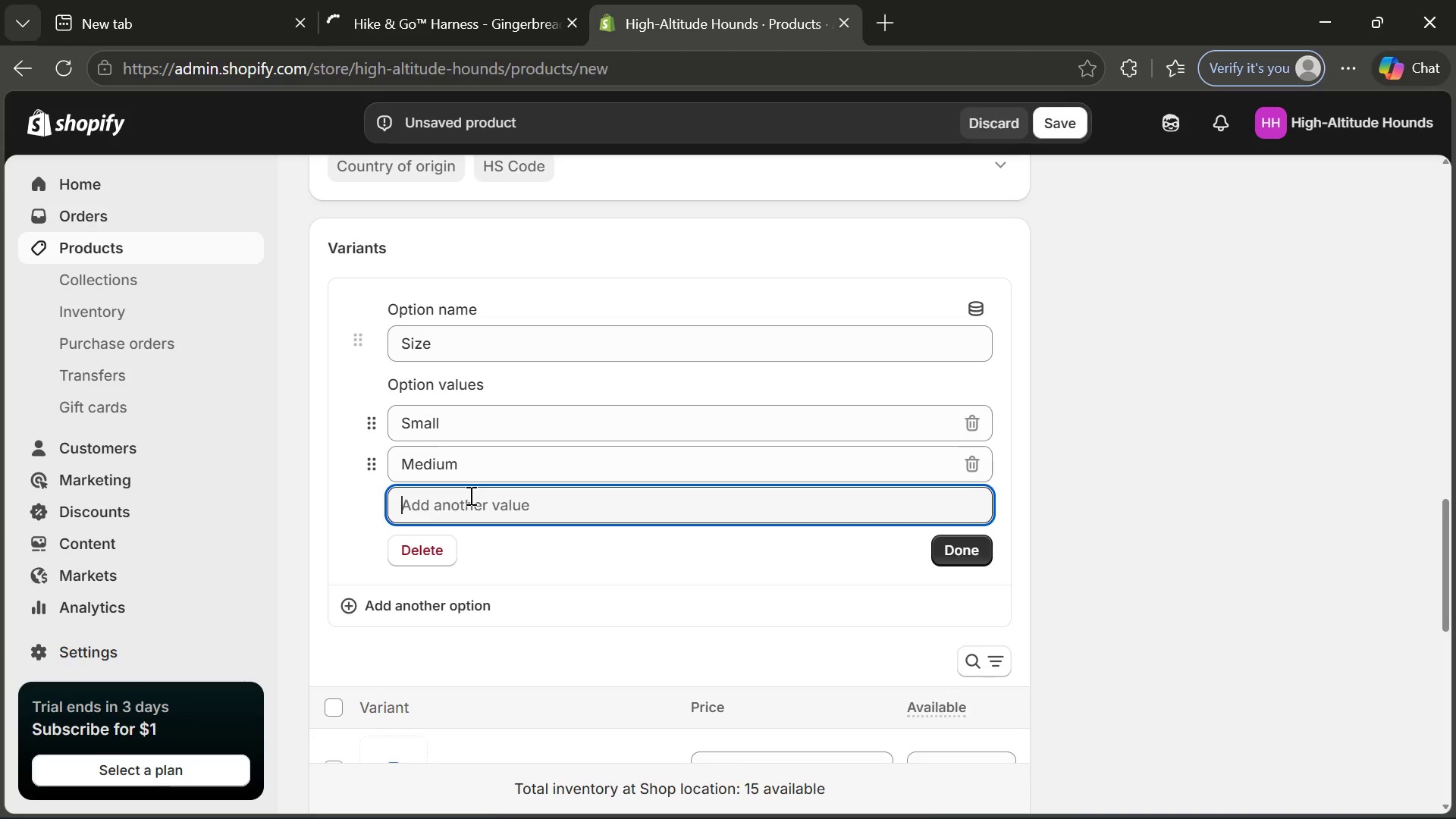 
type(Large)
 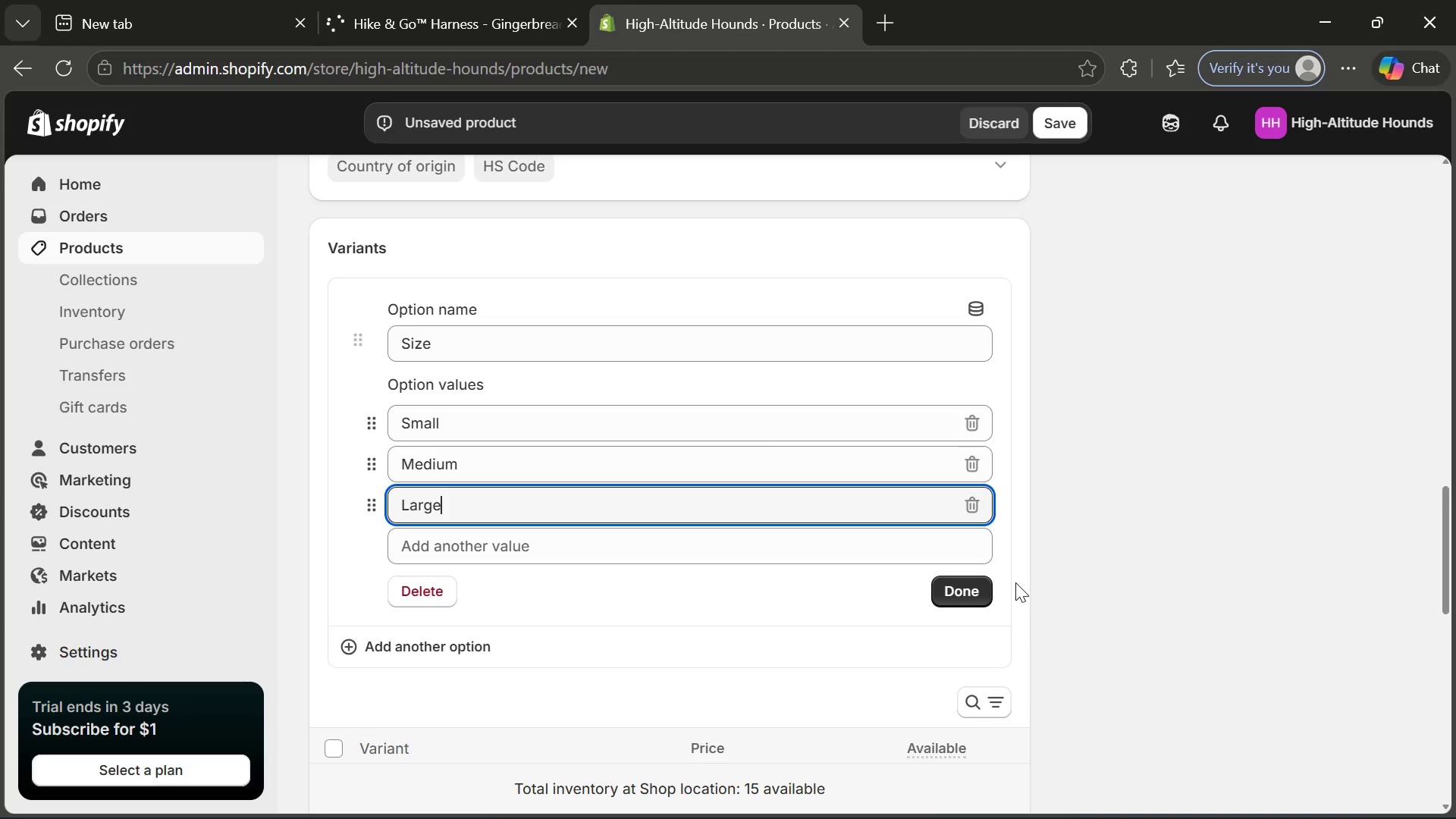 
left_click([964, 595])
 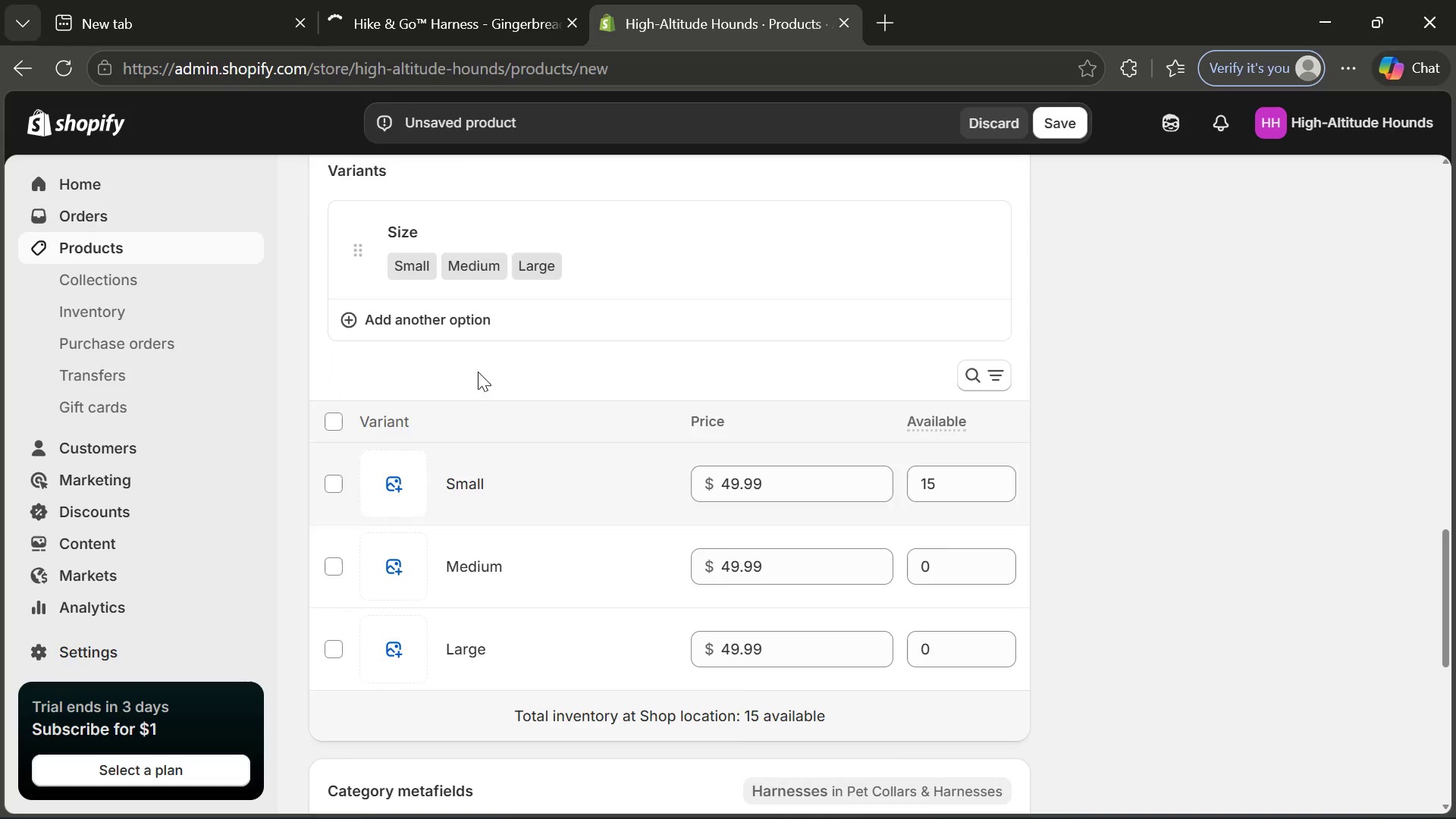 
left_click([455, 318])
 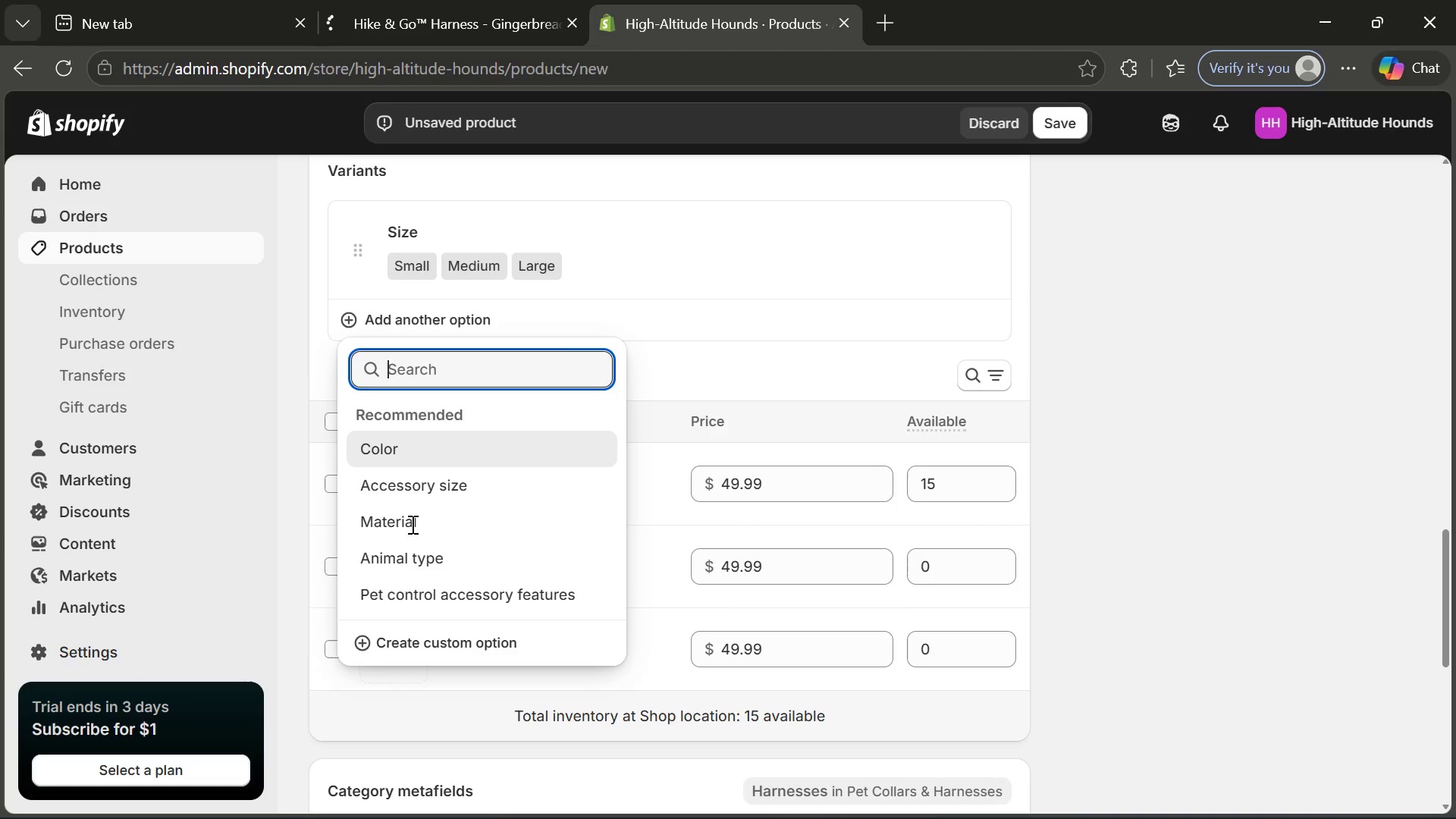 
left_click([417, 640])
 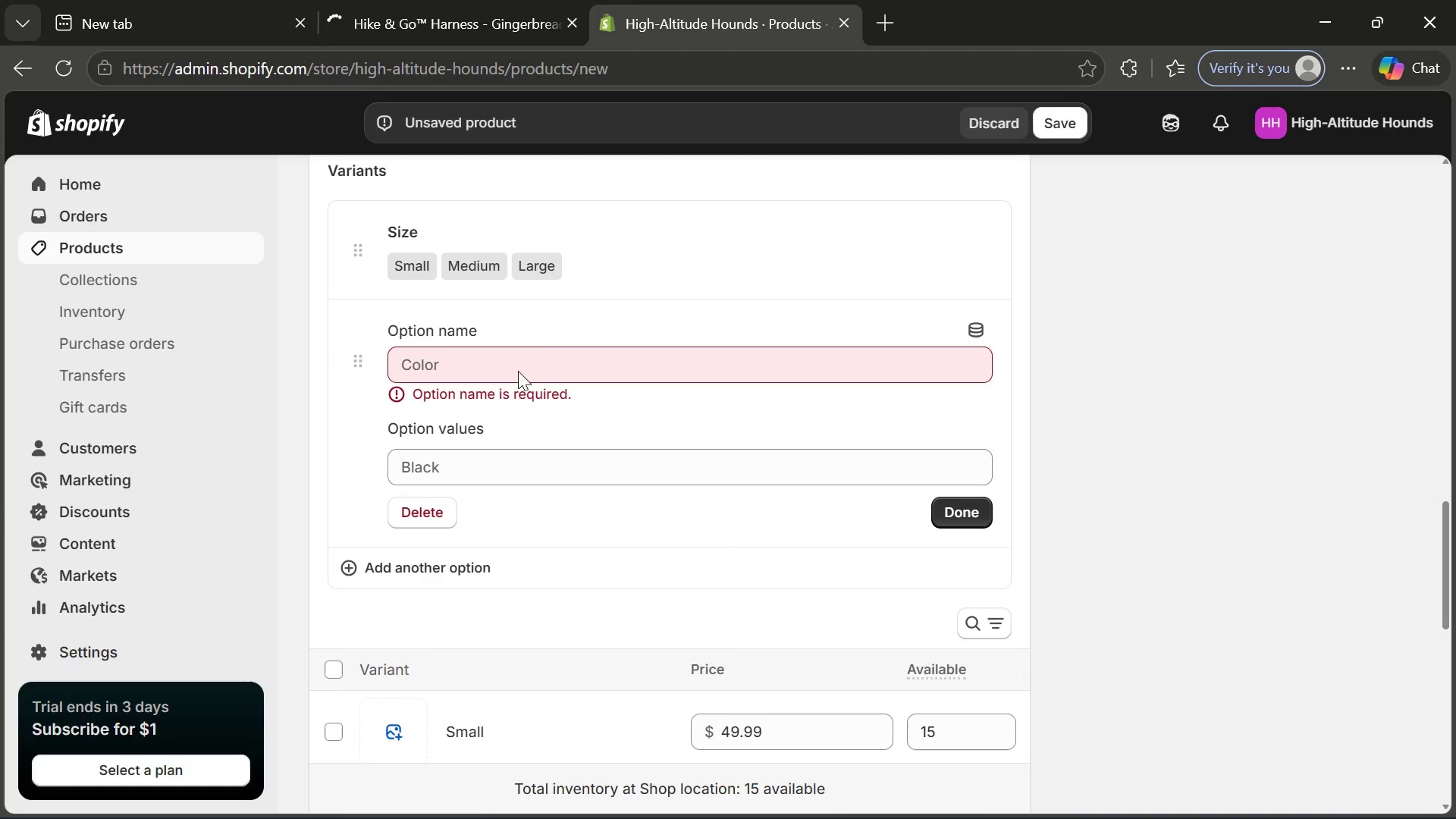 
left_click([520, 357])
 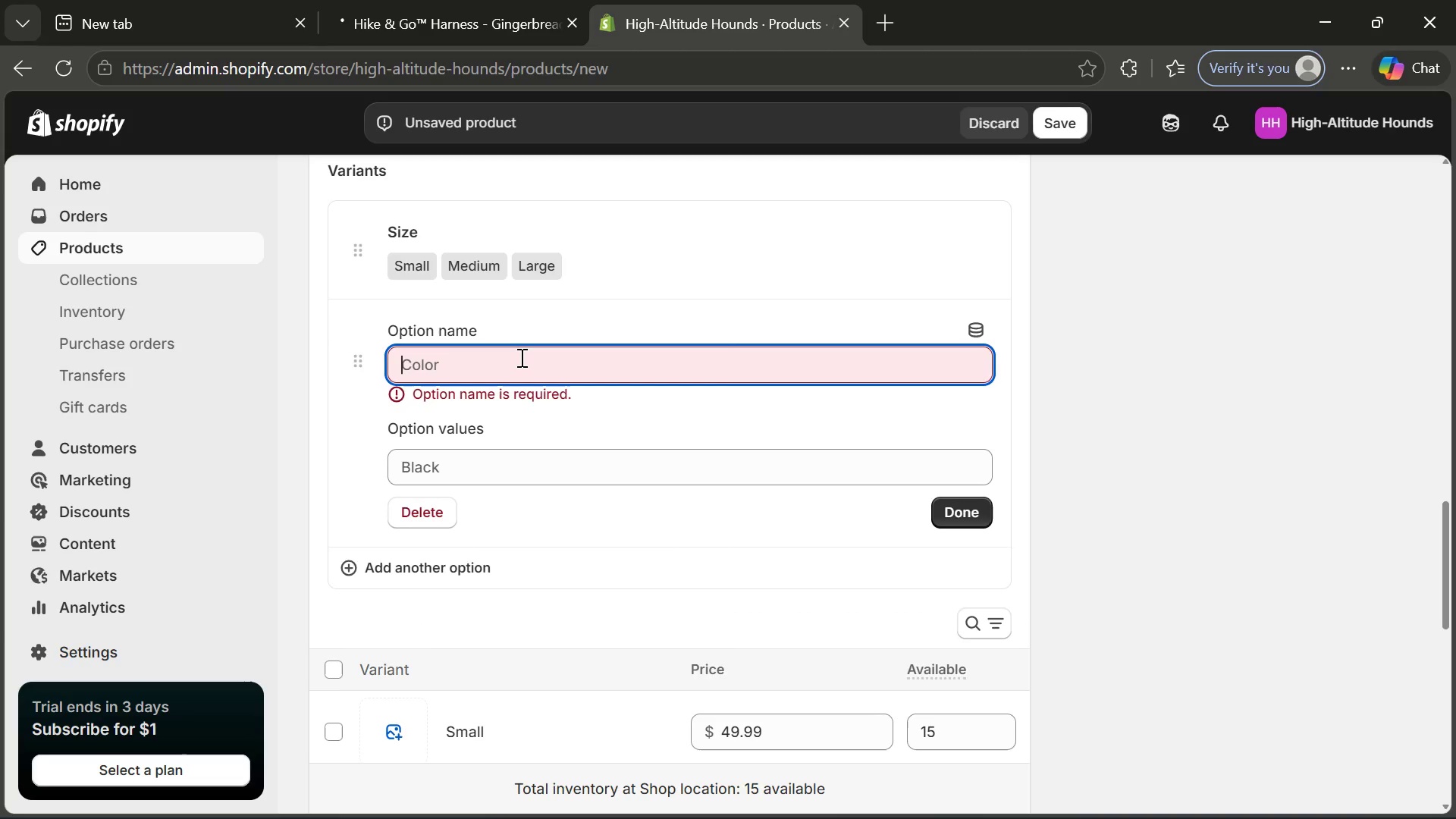 
type(Color)
 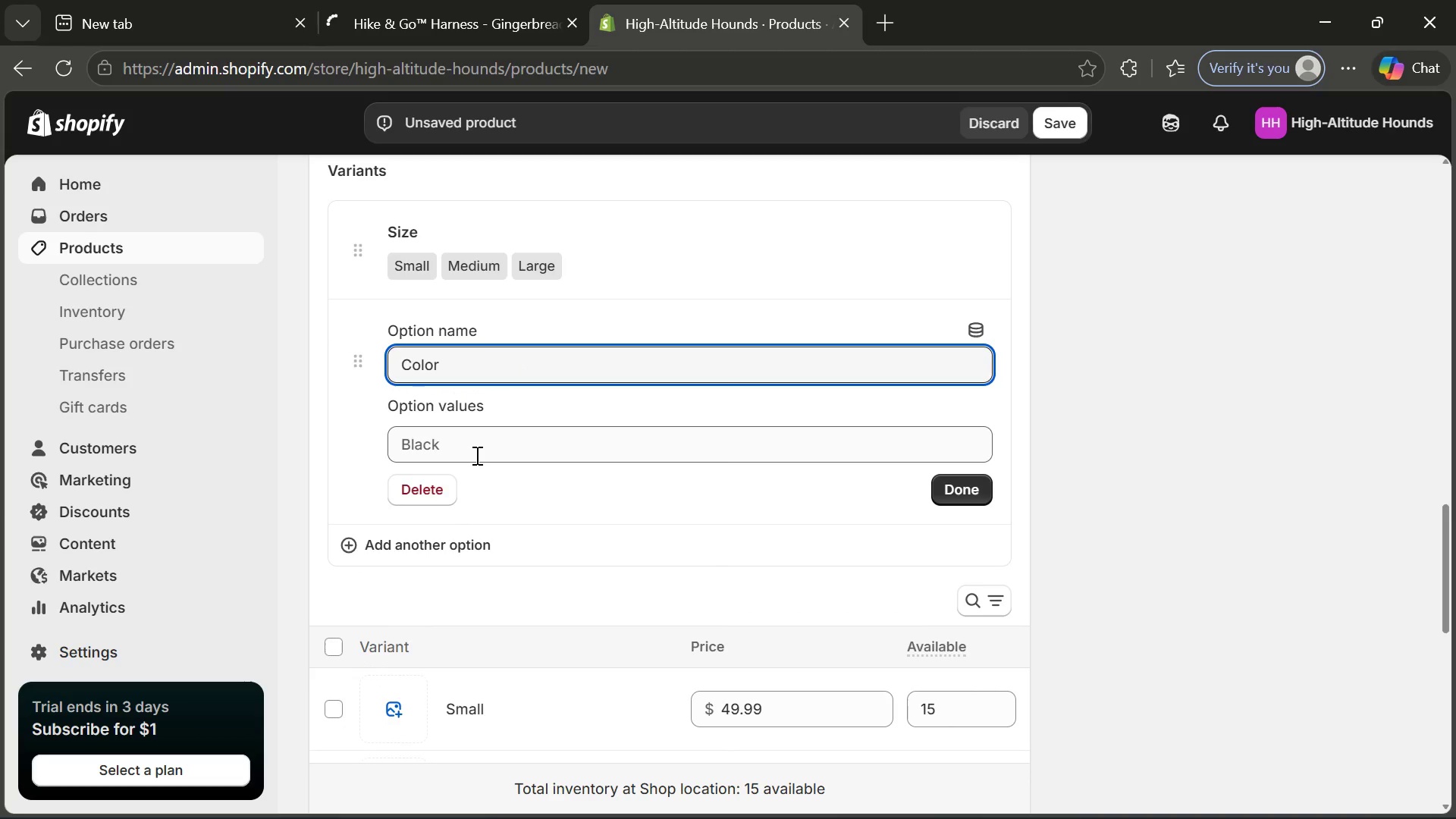 
left_click([475, 455])
 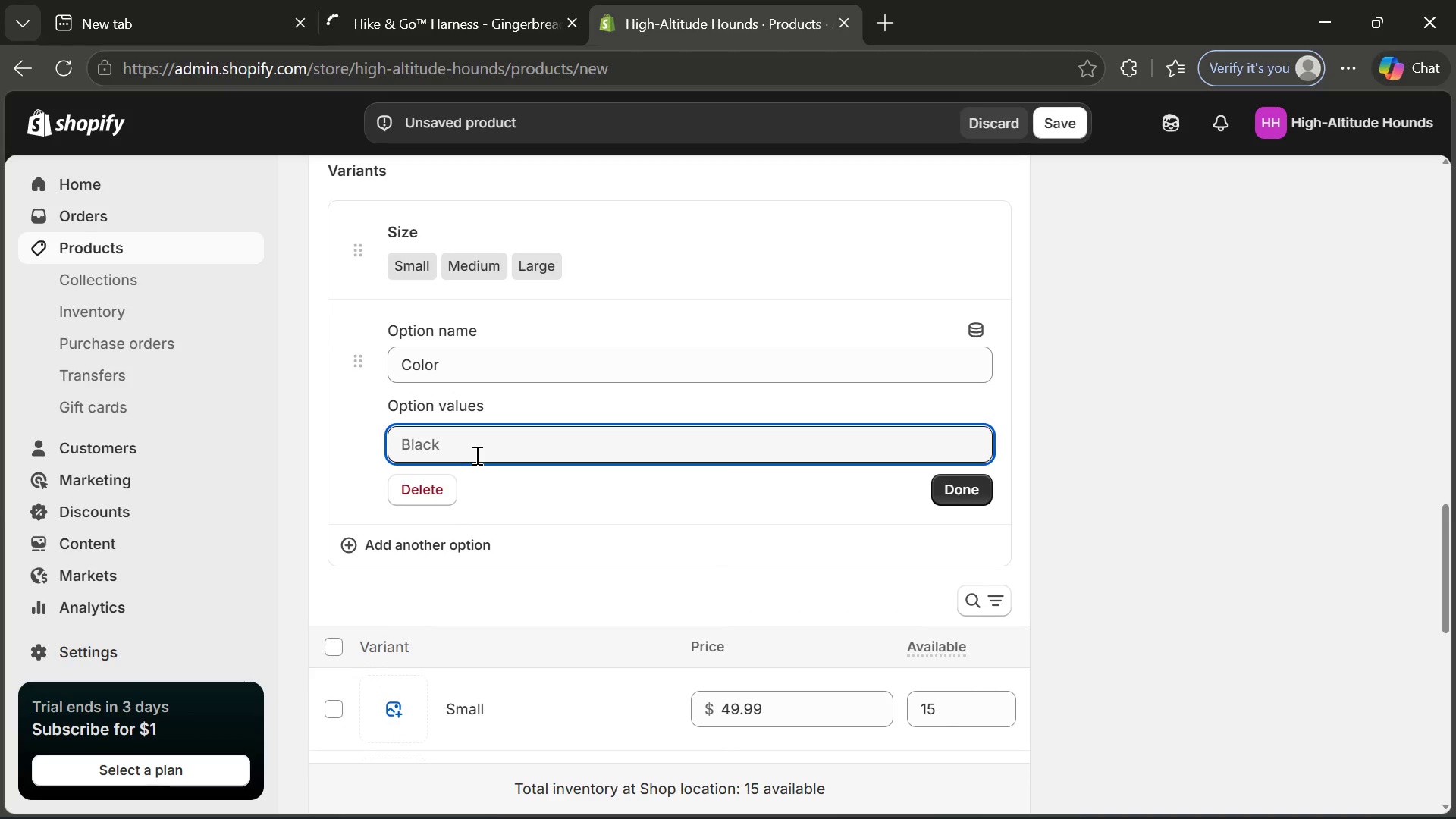 
type(Red)
 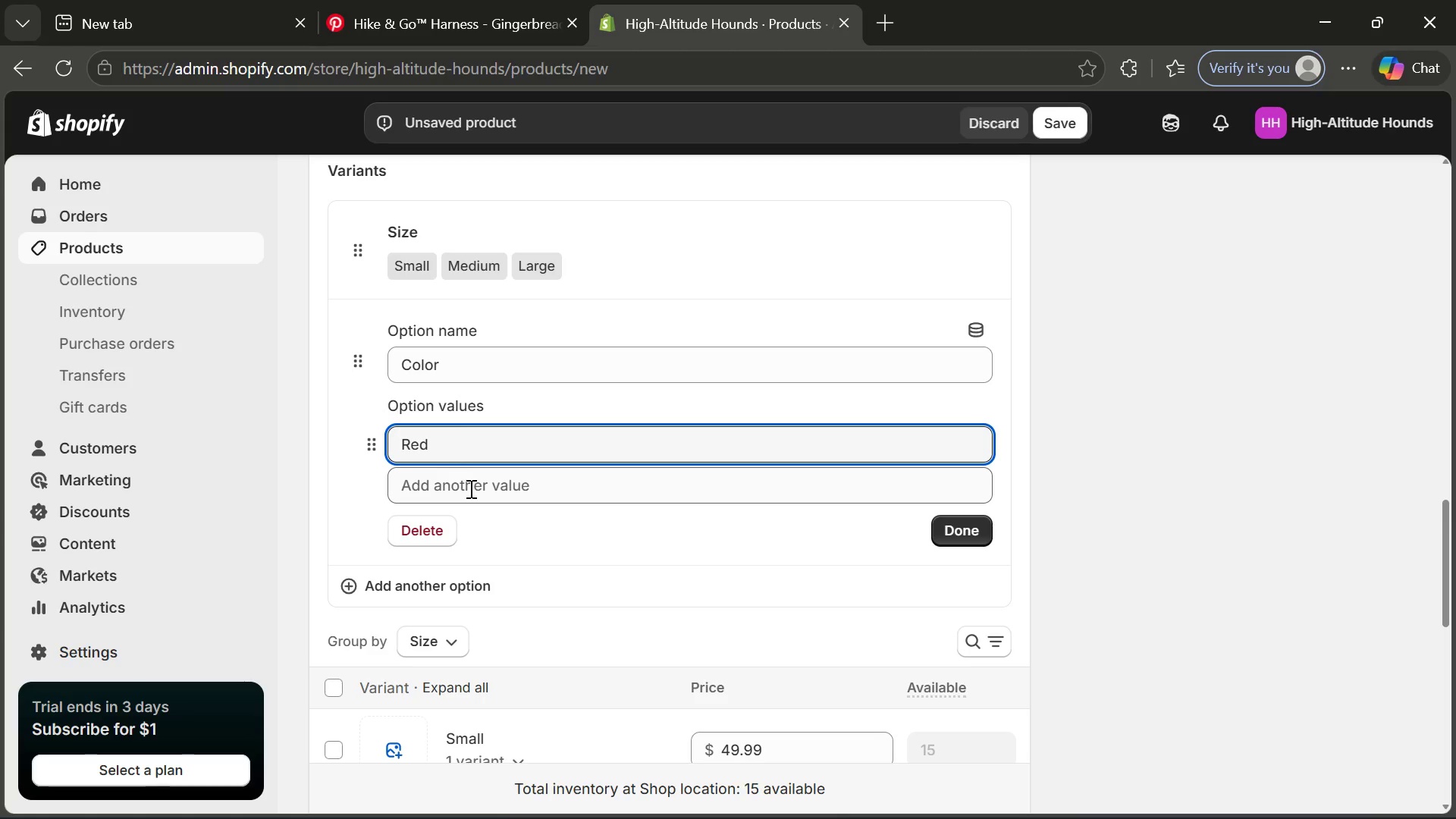 
key(CapsLock)
 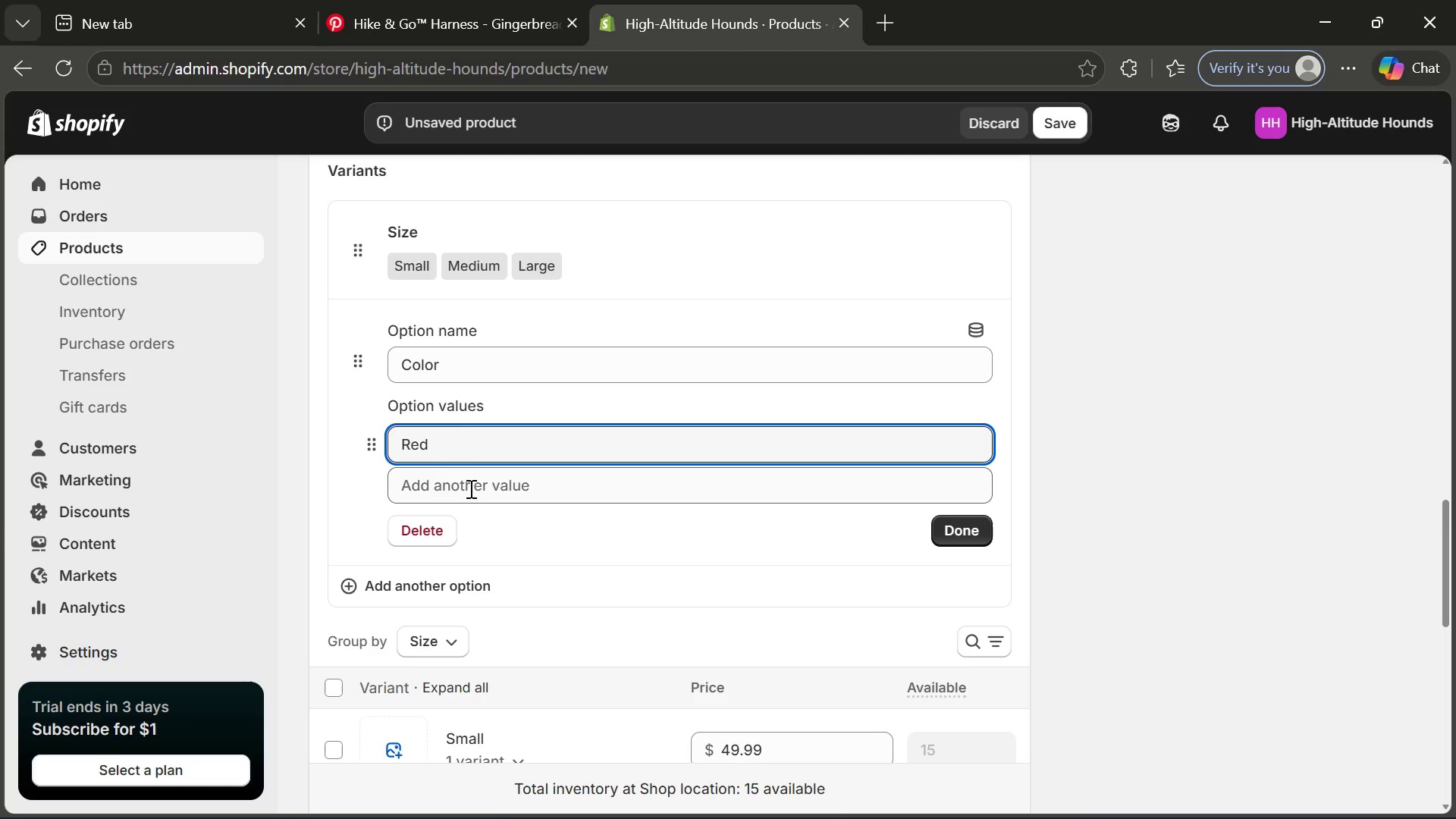 
key(B)
 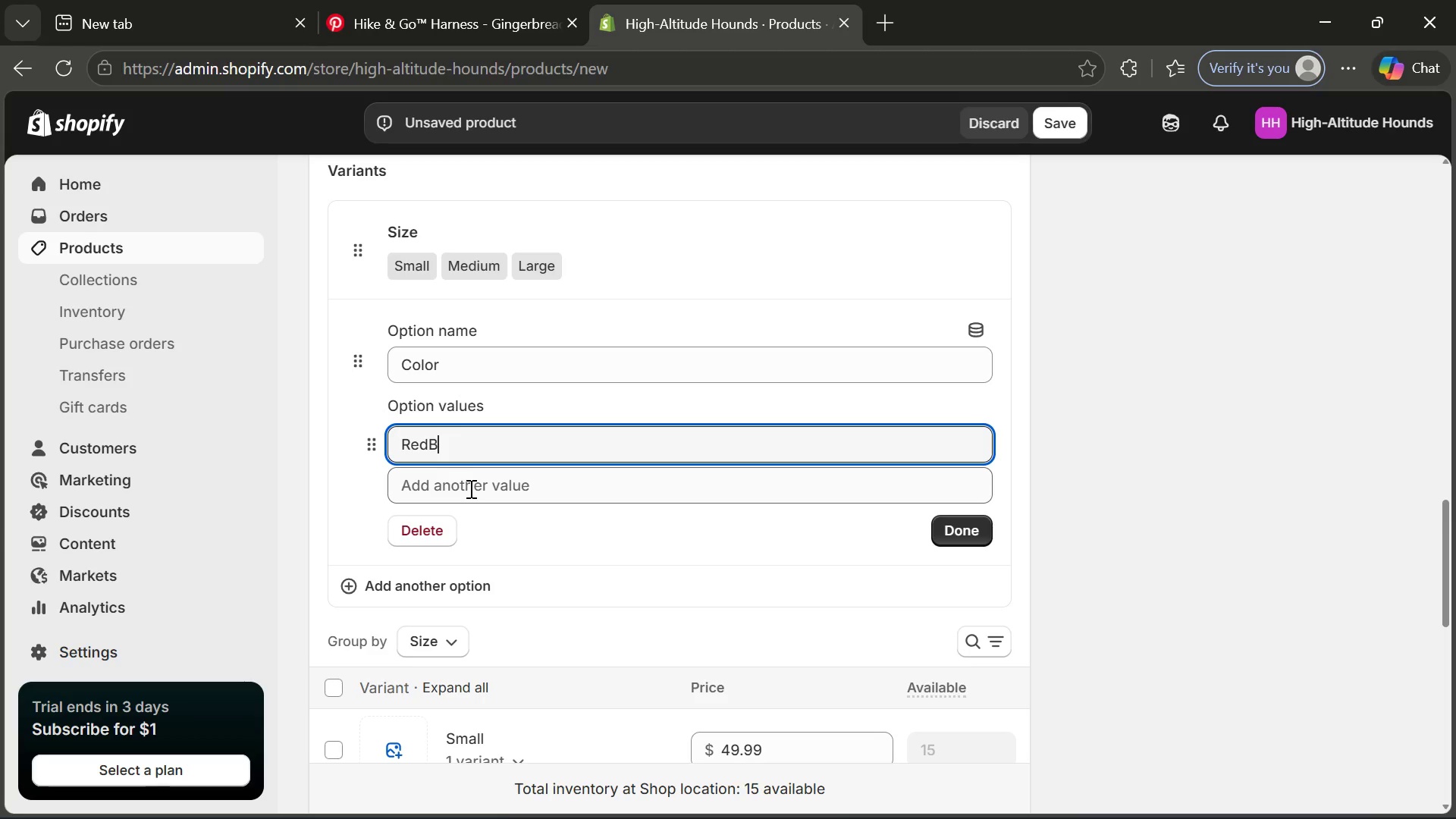 
key(CapsLock)
 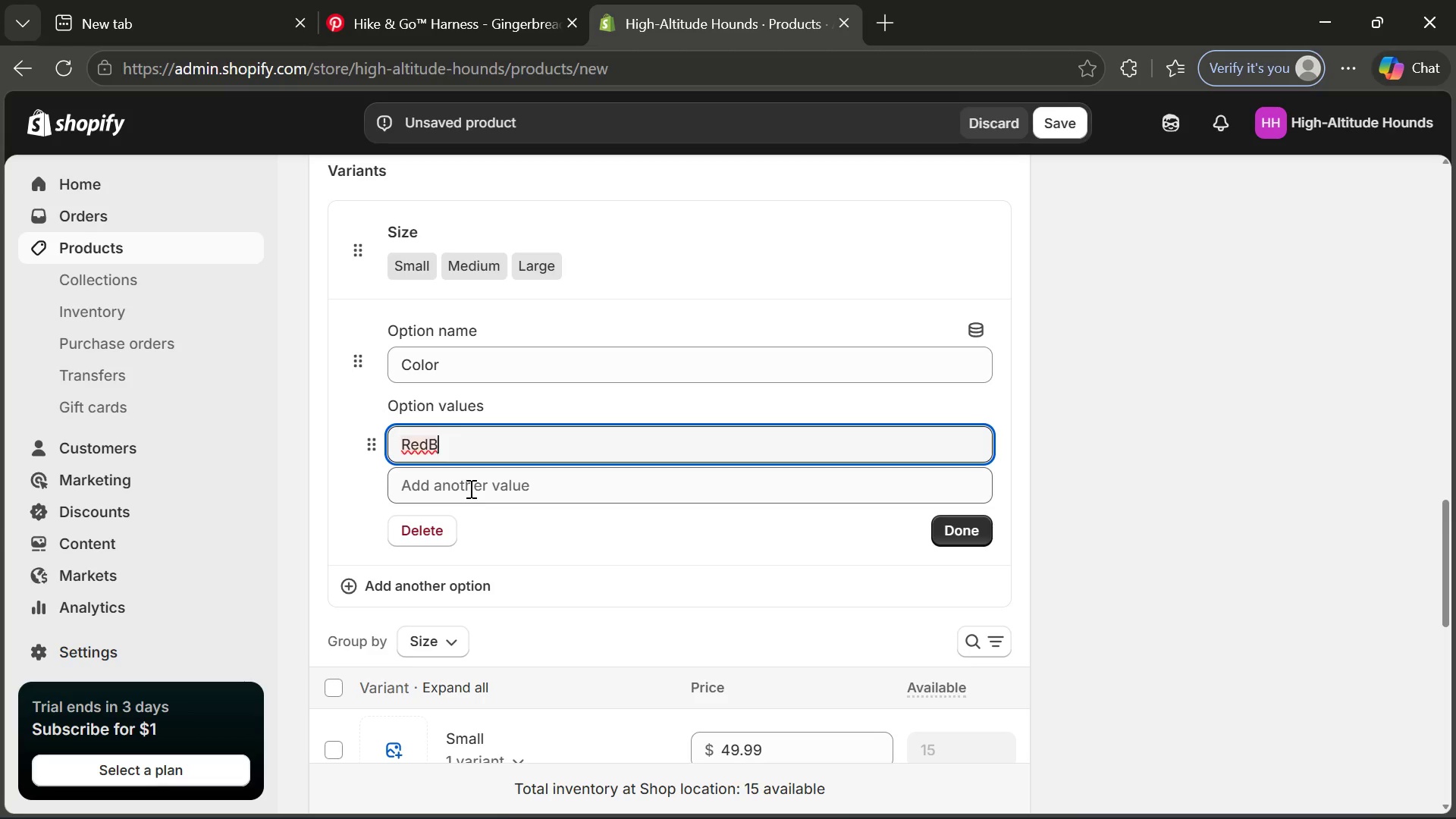 
key(Backspace)
 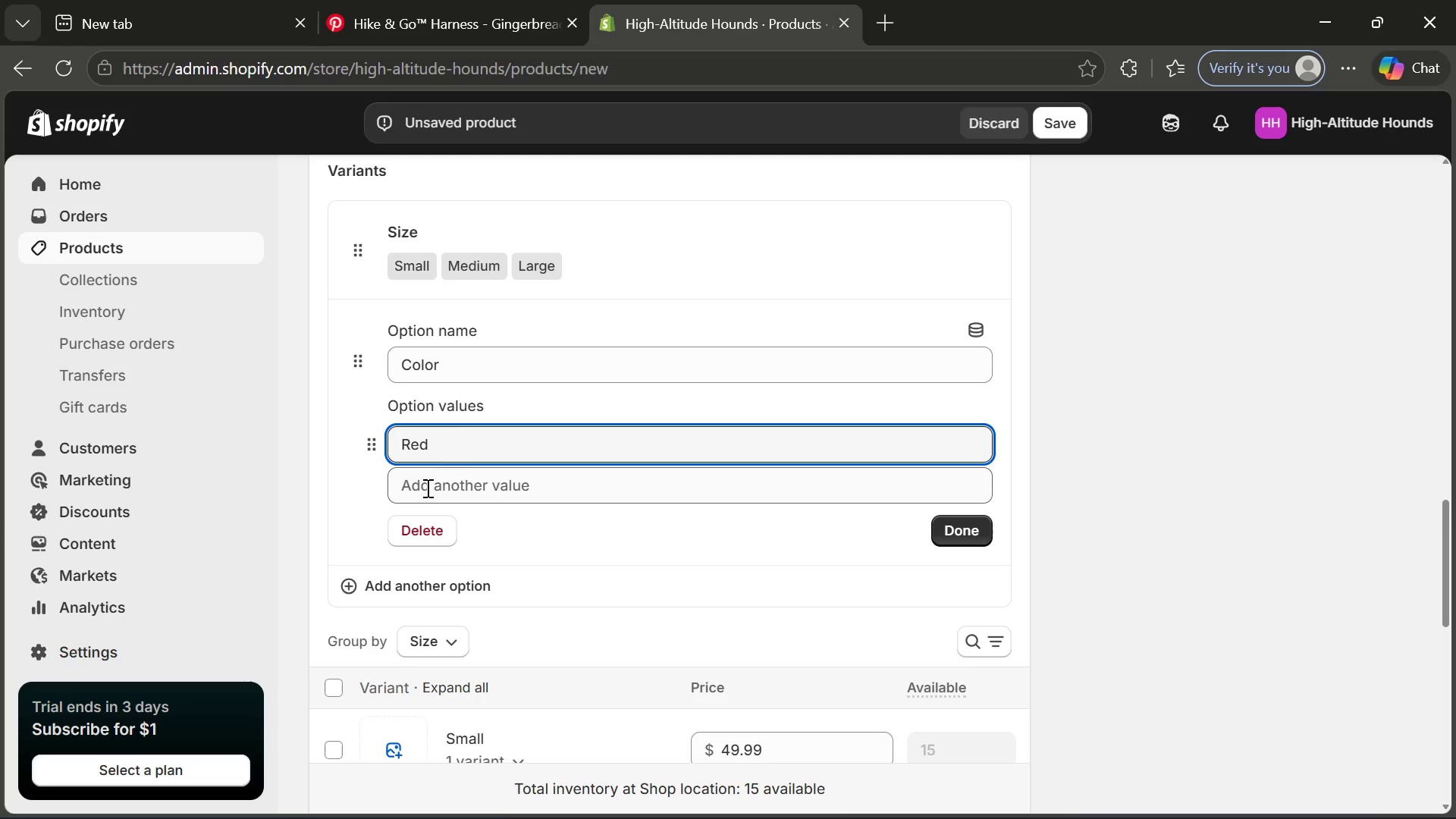 
left_click([426, 488])
 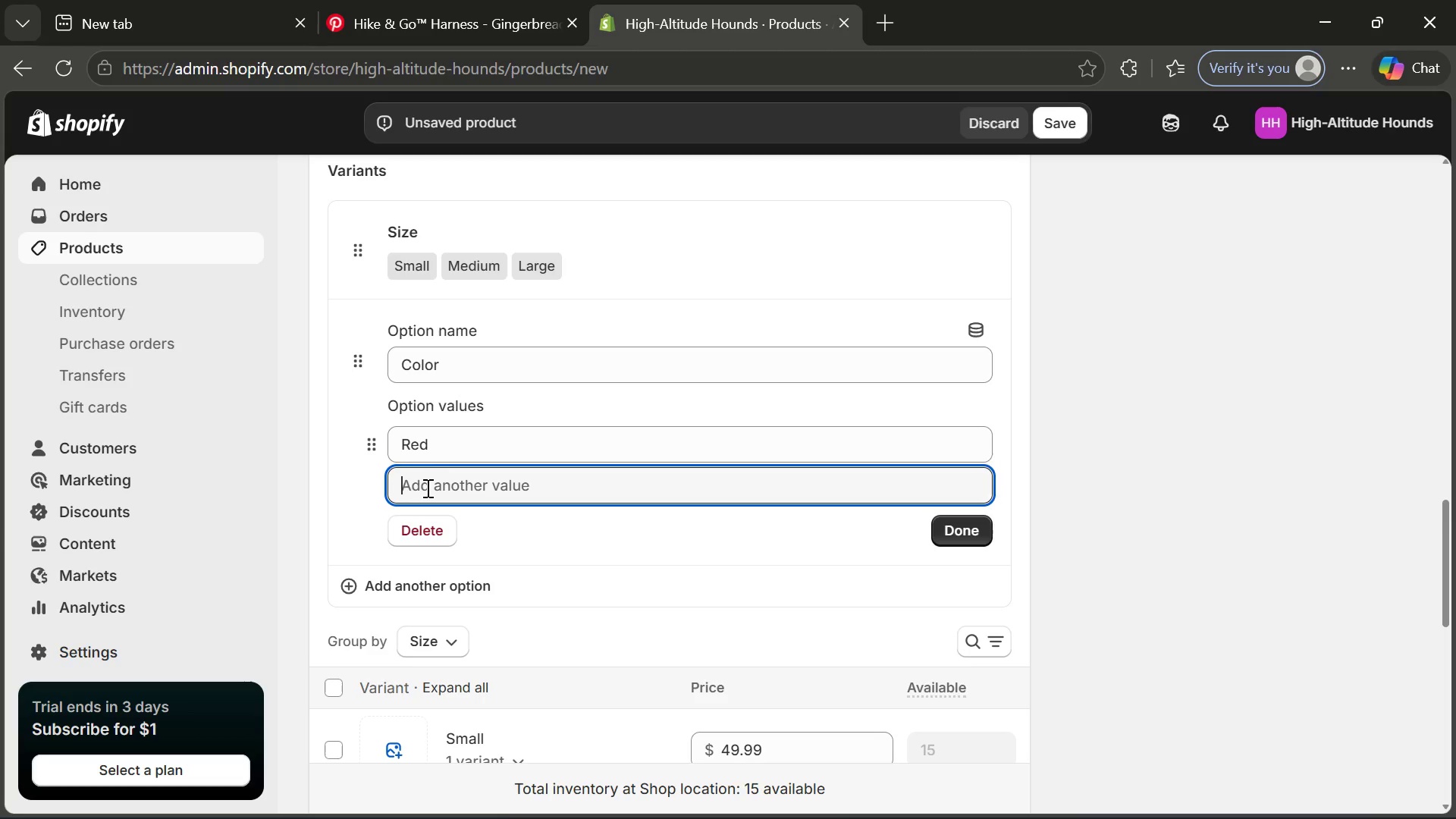 
type(Black)
 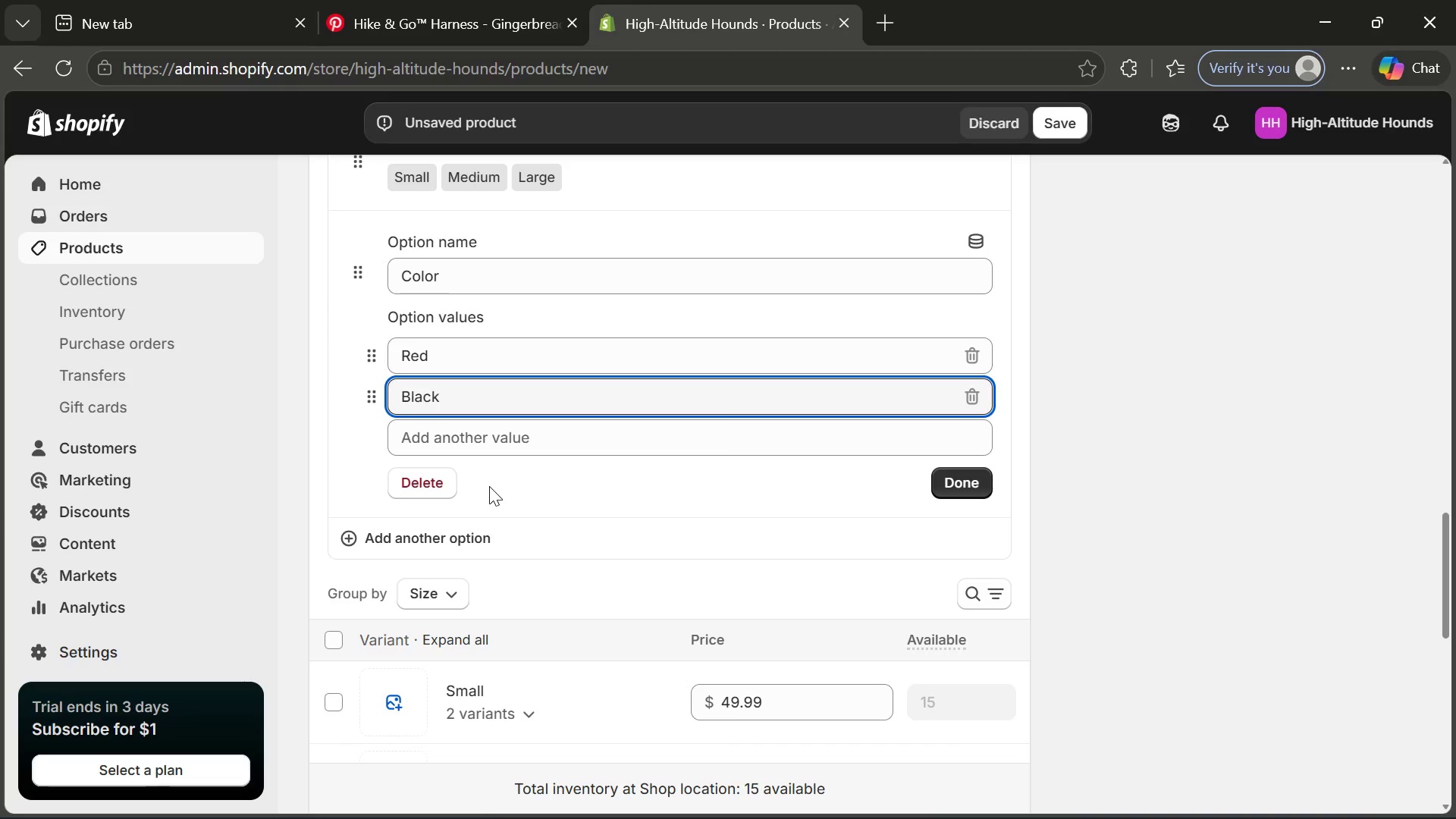 
left_click([956, 472])
 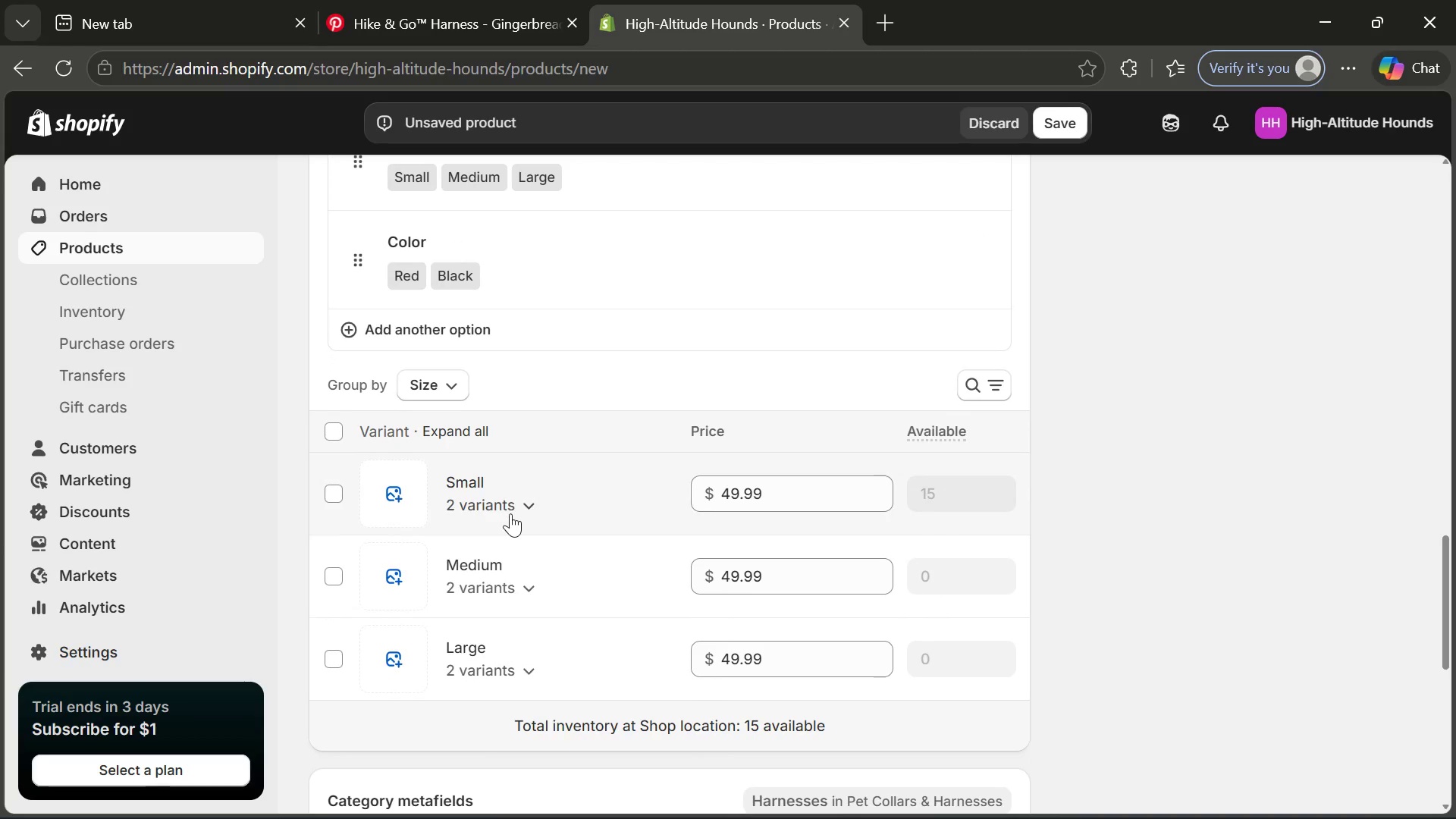 
mouse_move([456, 498])
 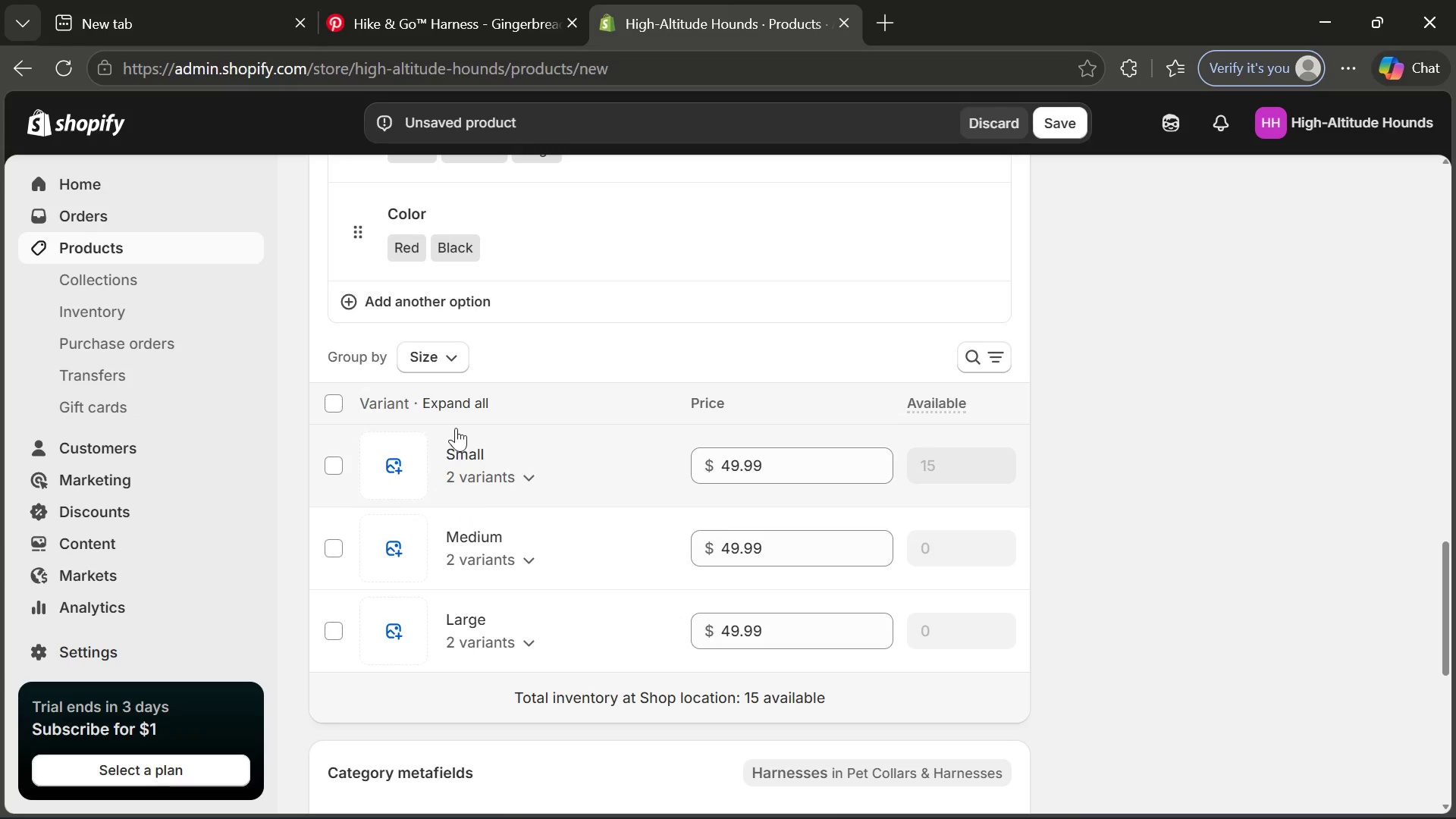 
mouse_move([441, 401])
 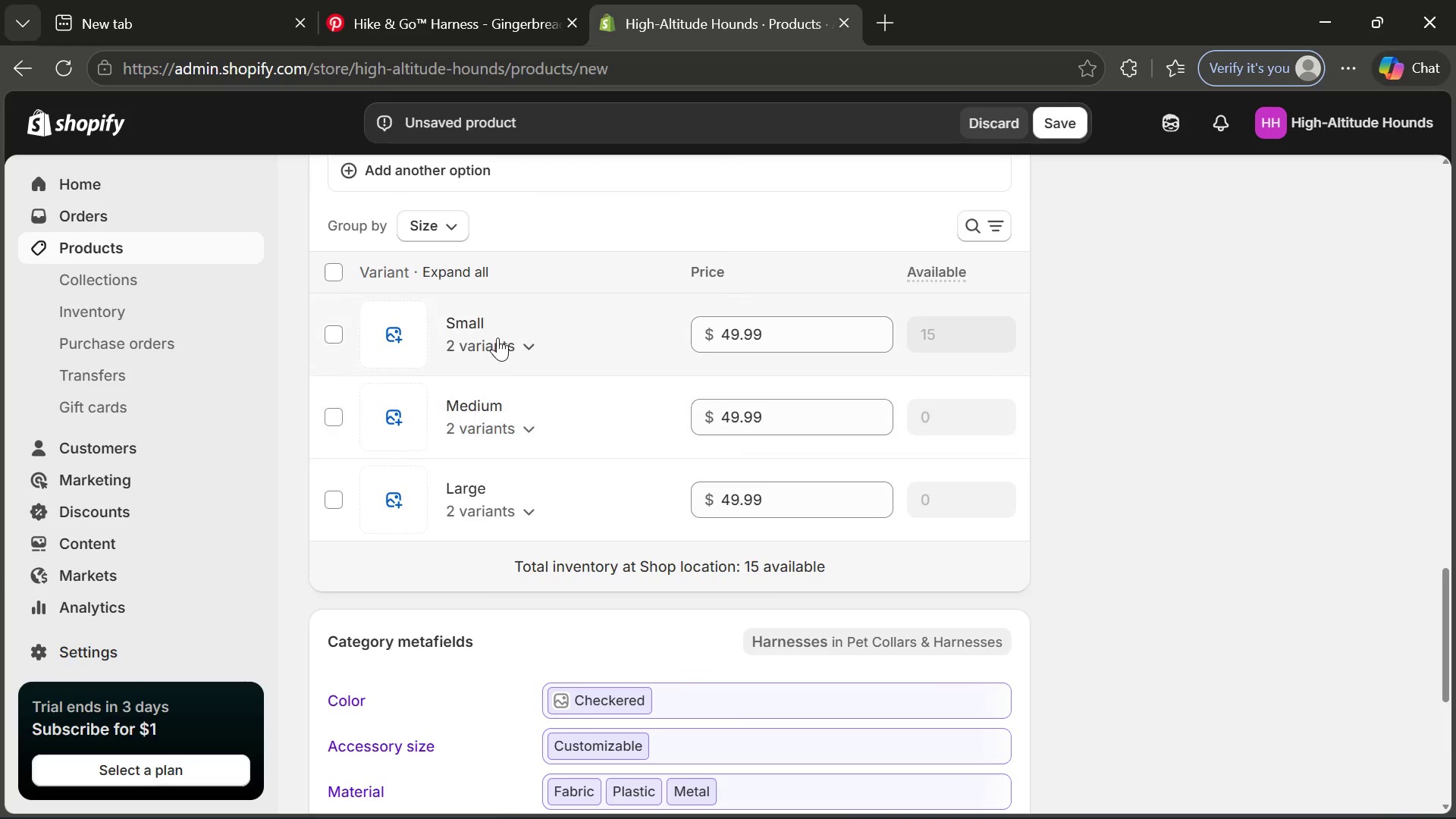 
left_click([517, 331])
 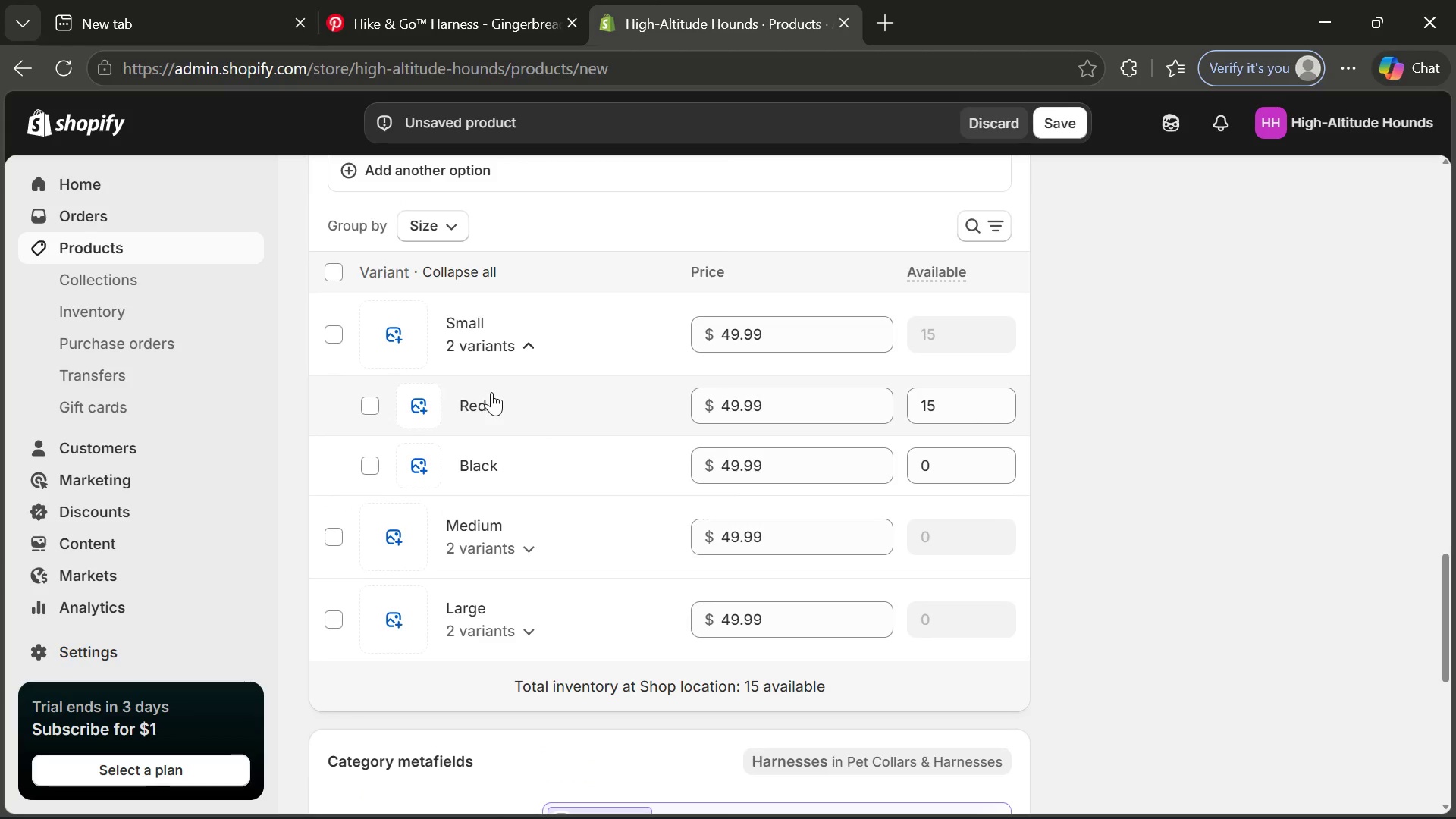 
left_click([491, 401])
 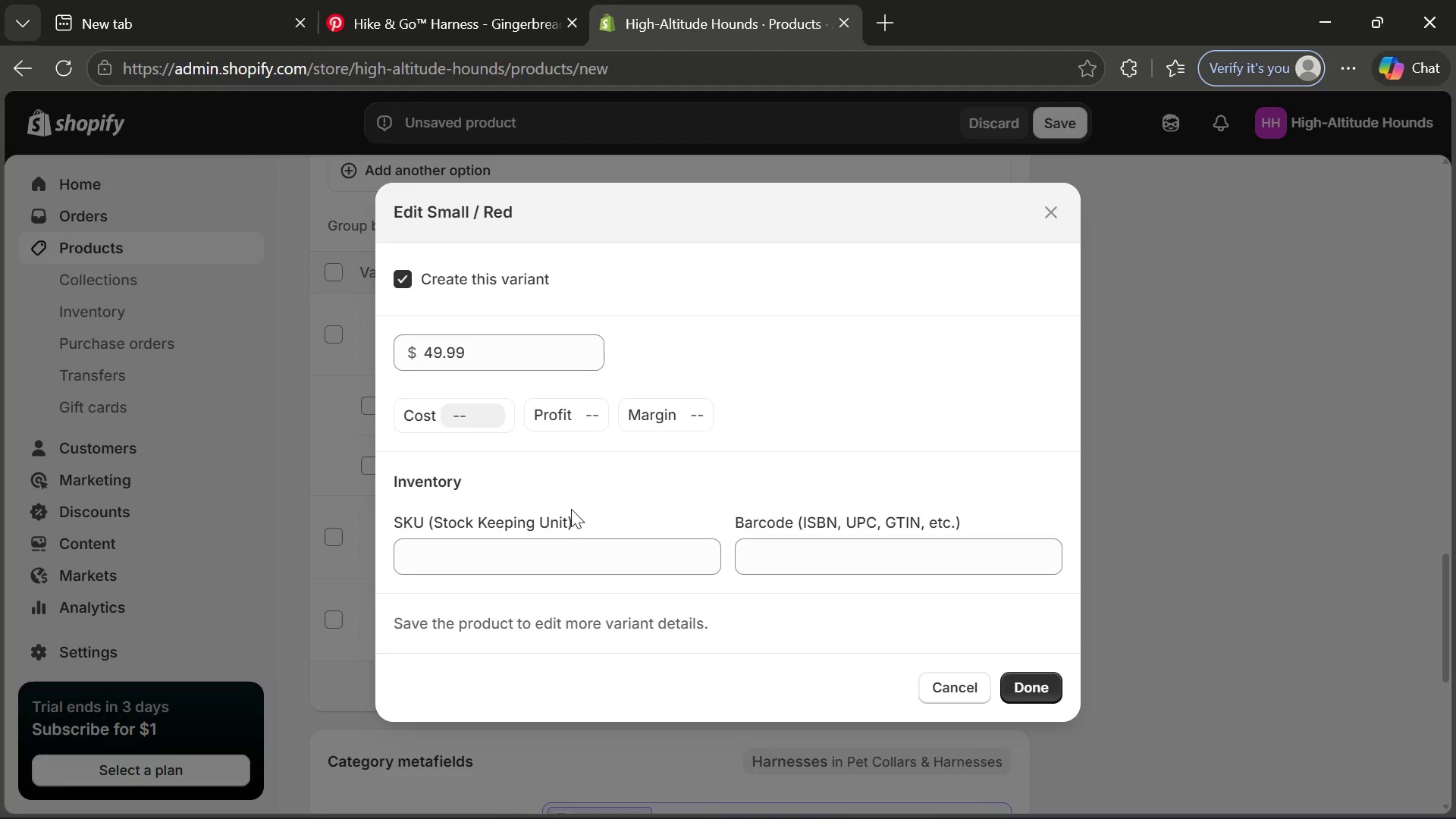 
left_click([550, 551])
 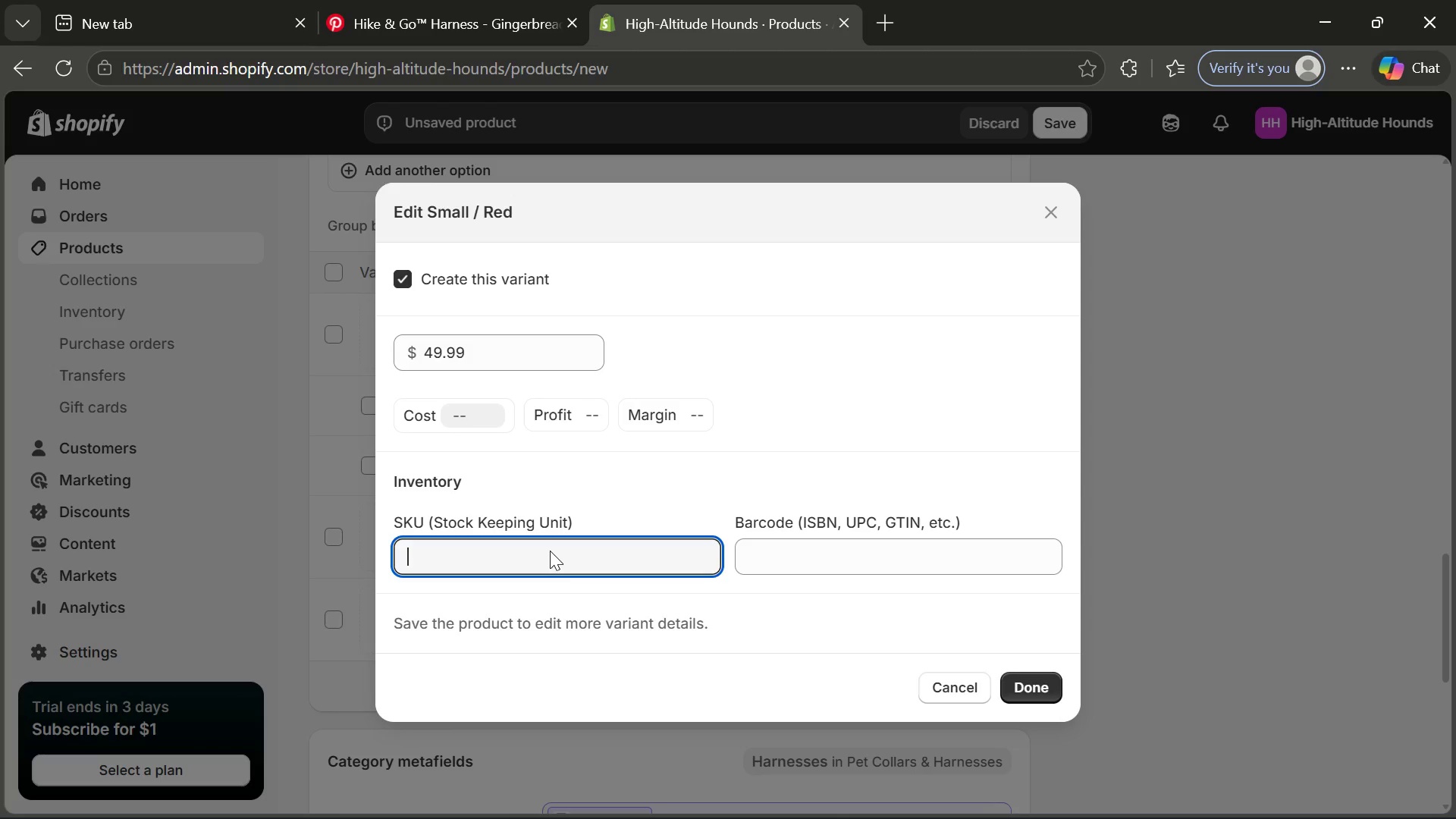 
wait(6.2)
 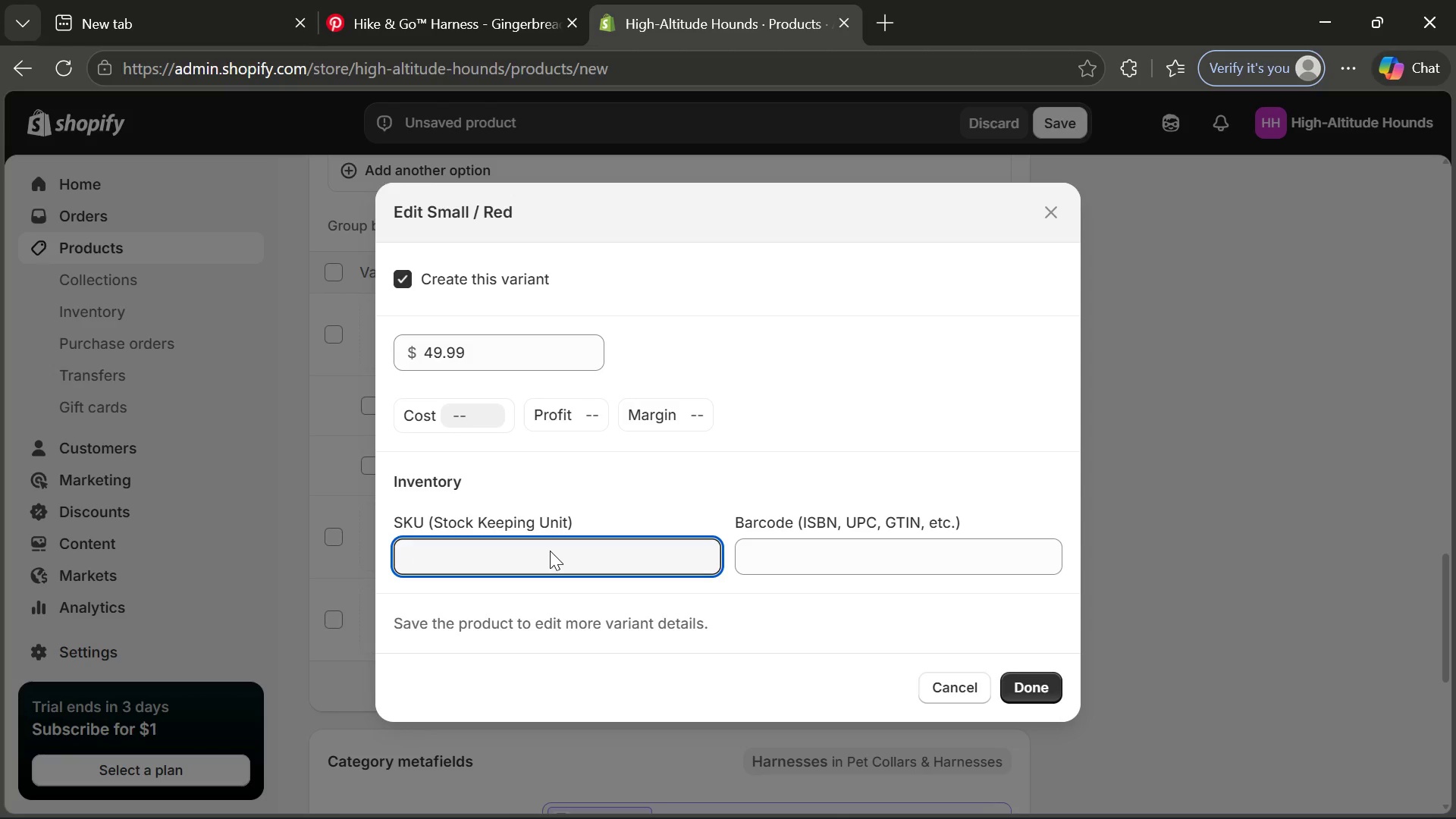 
type(HAH-HRN)
 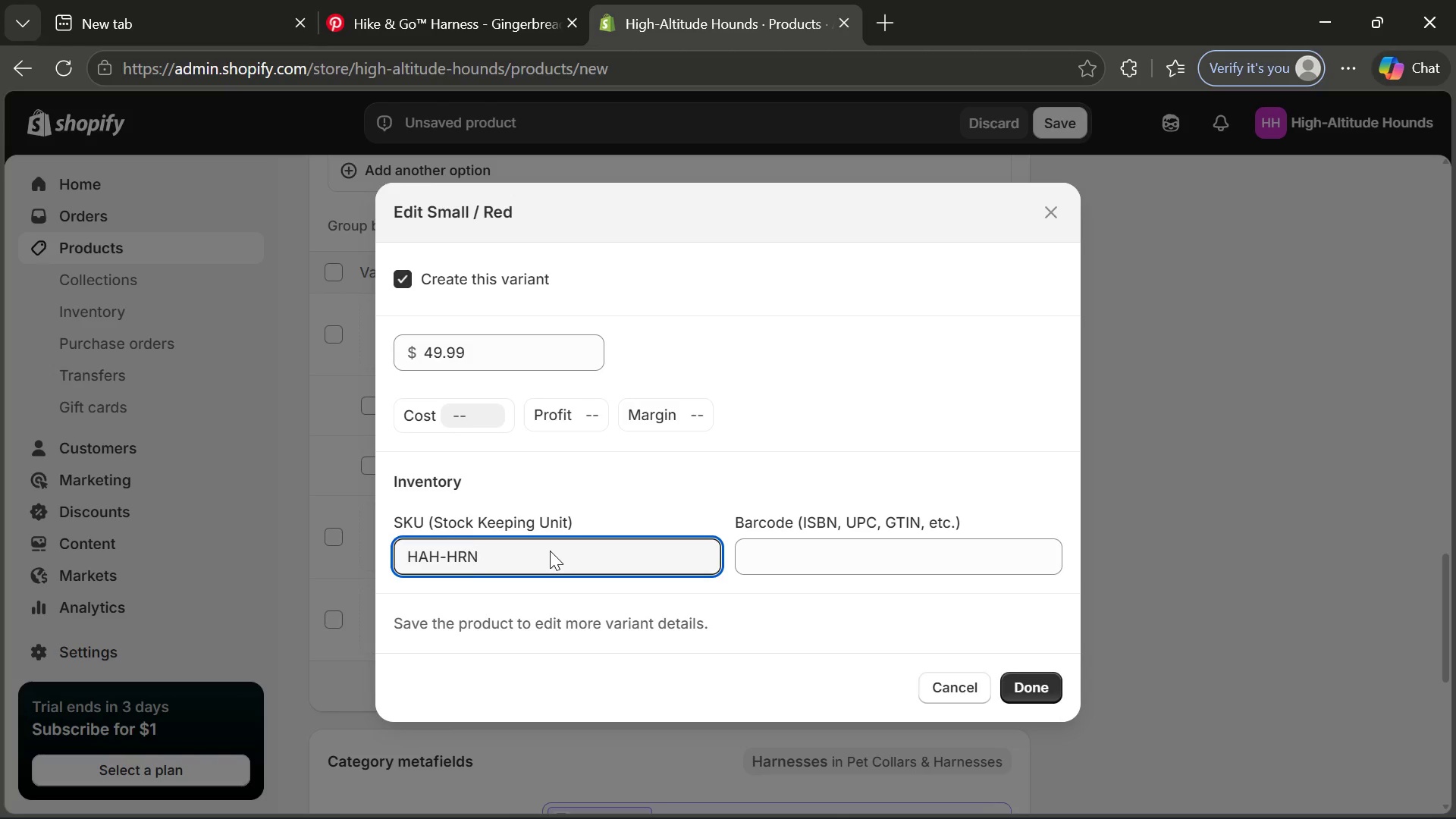 
type(-RED=)
key(Backspace)
type(-S)
 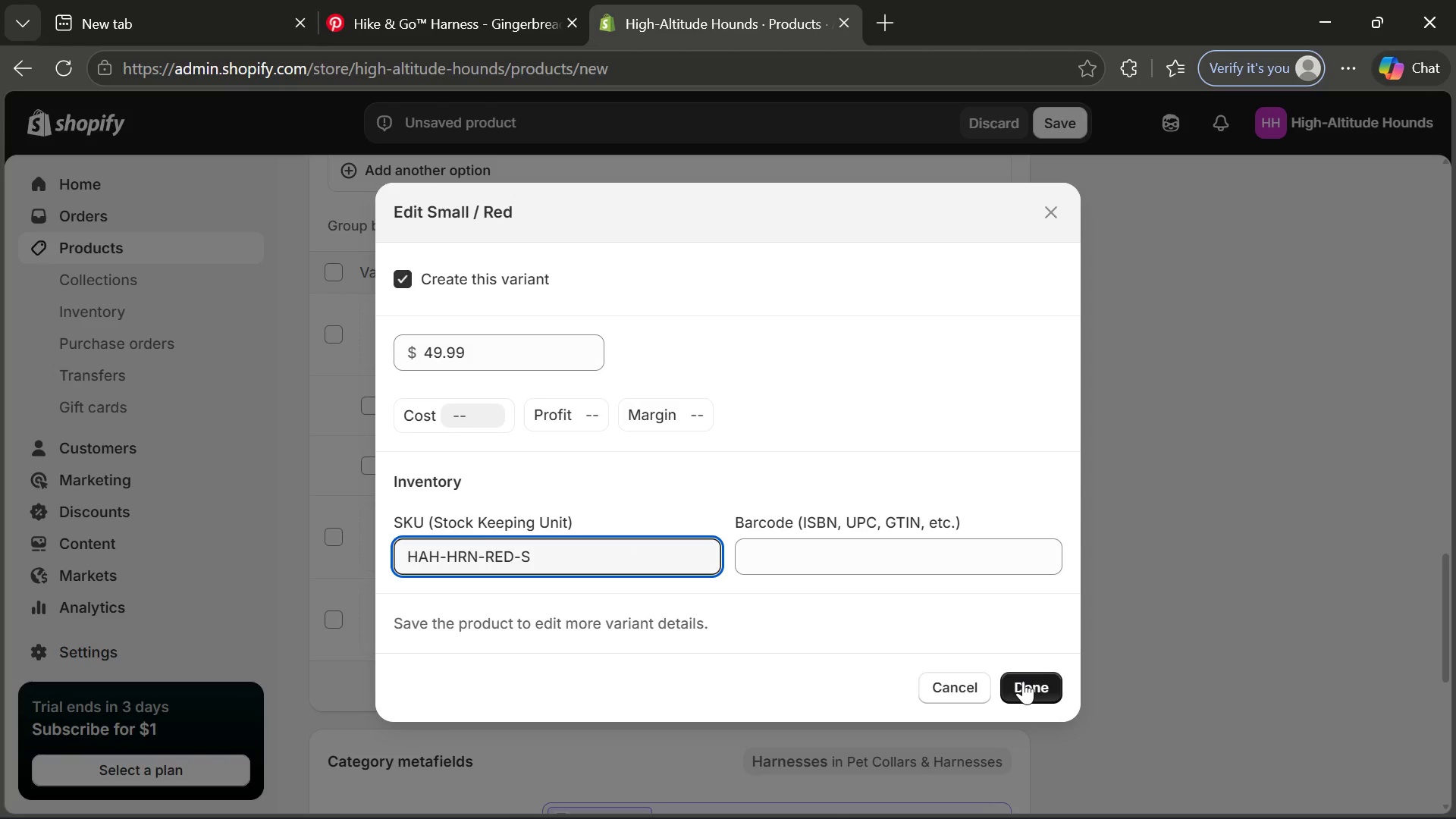 
left_click([1023, 681])
 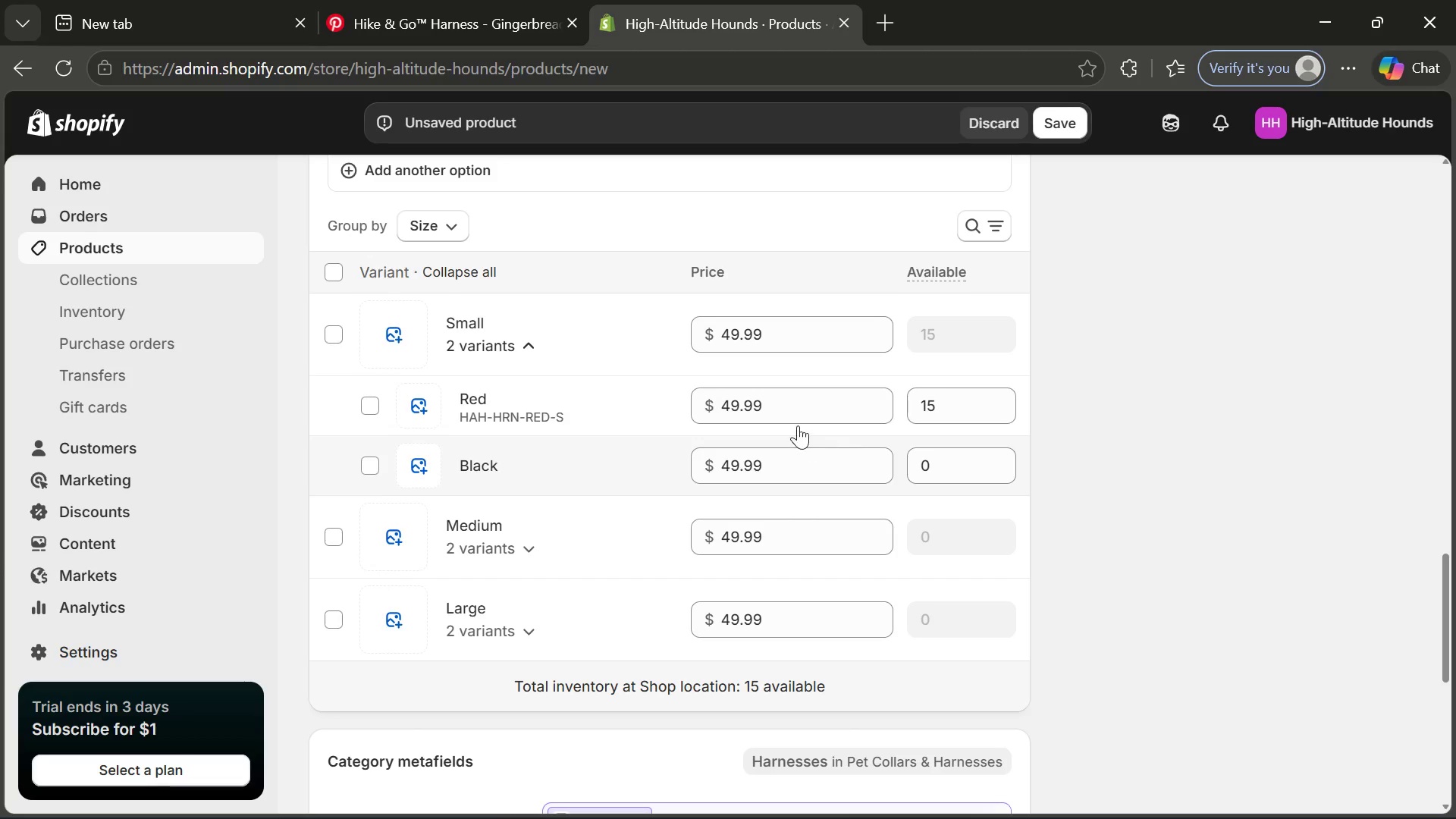 
wait(13.81)
 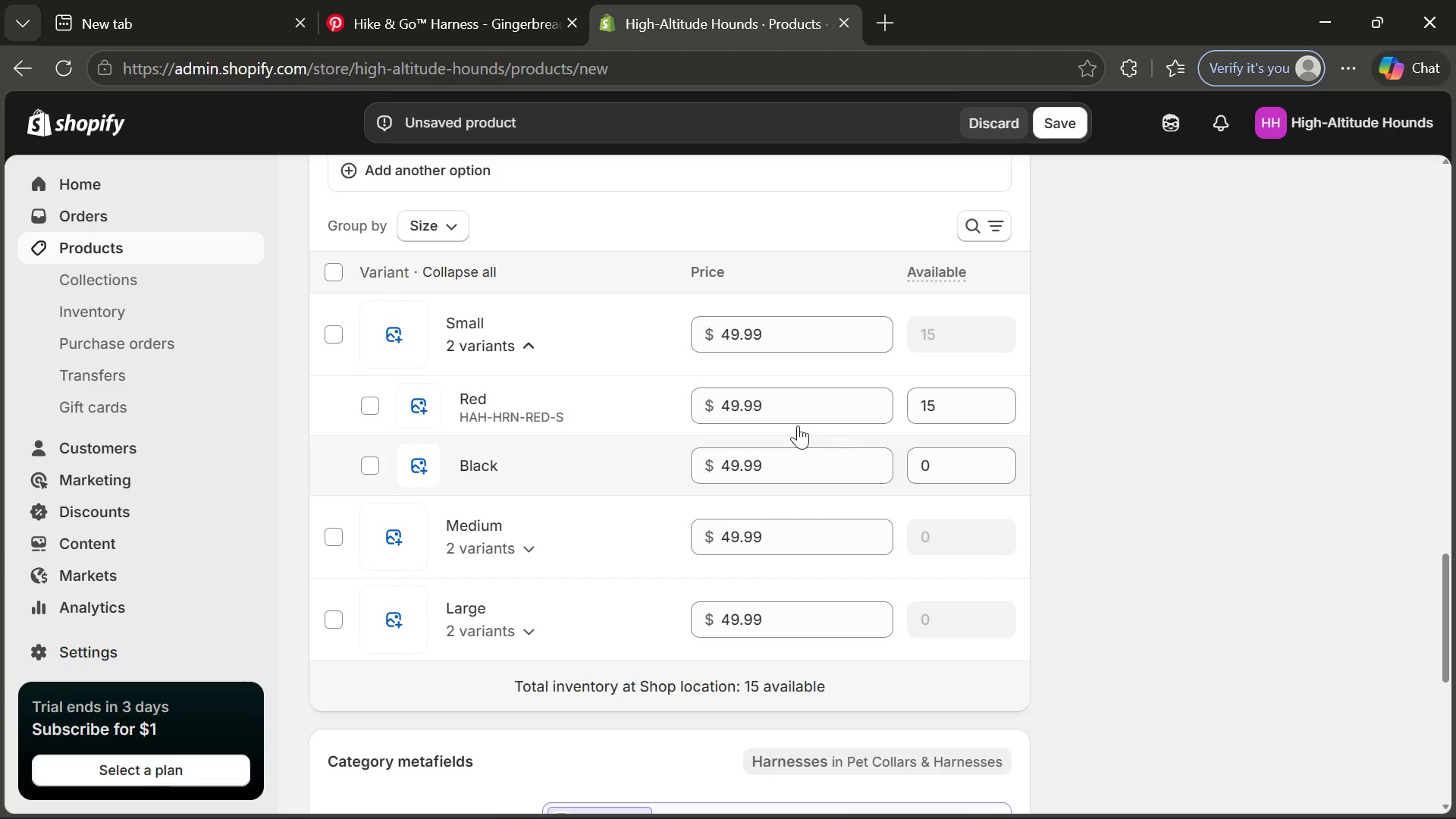 
left_click([498, 471])
 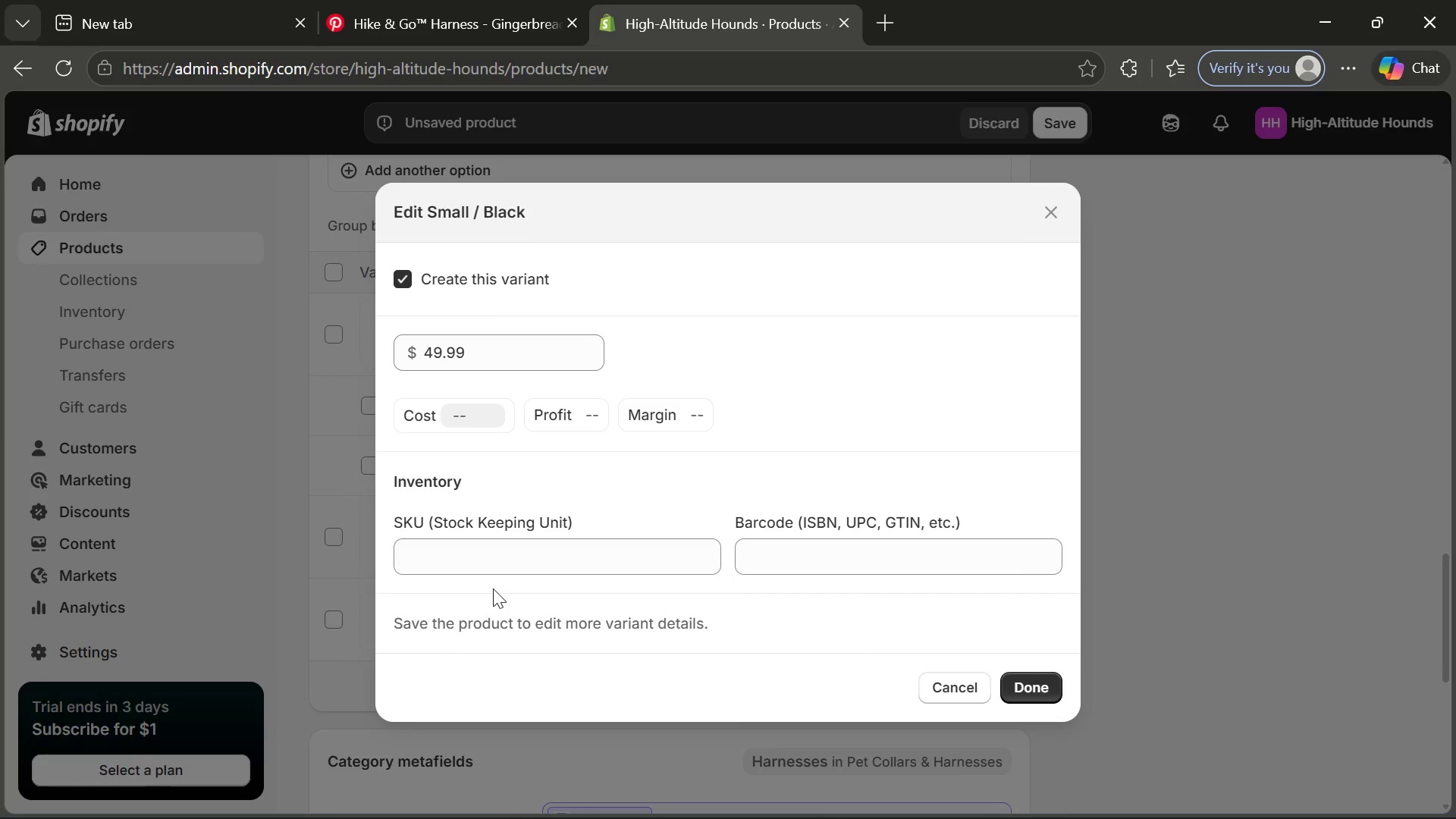 
left_click([519, 544])
 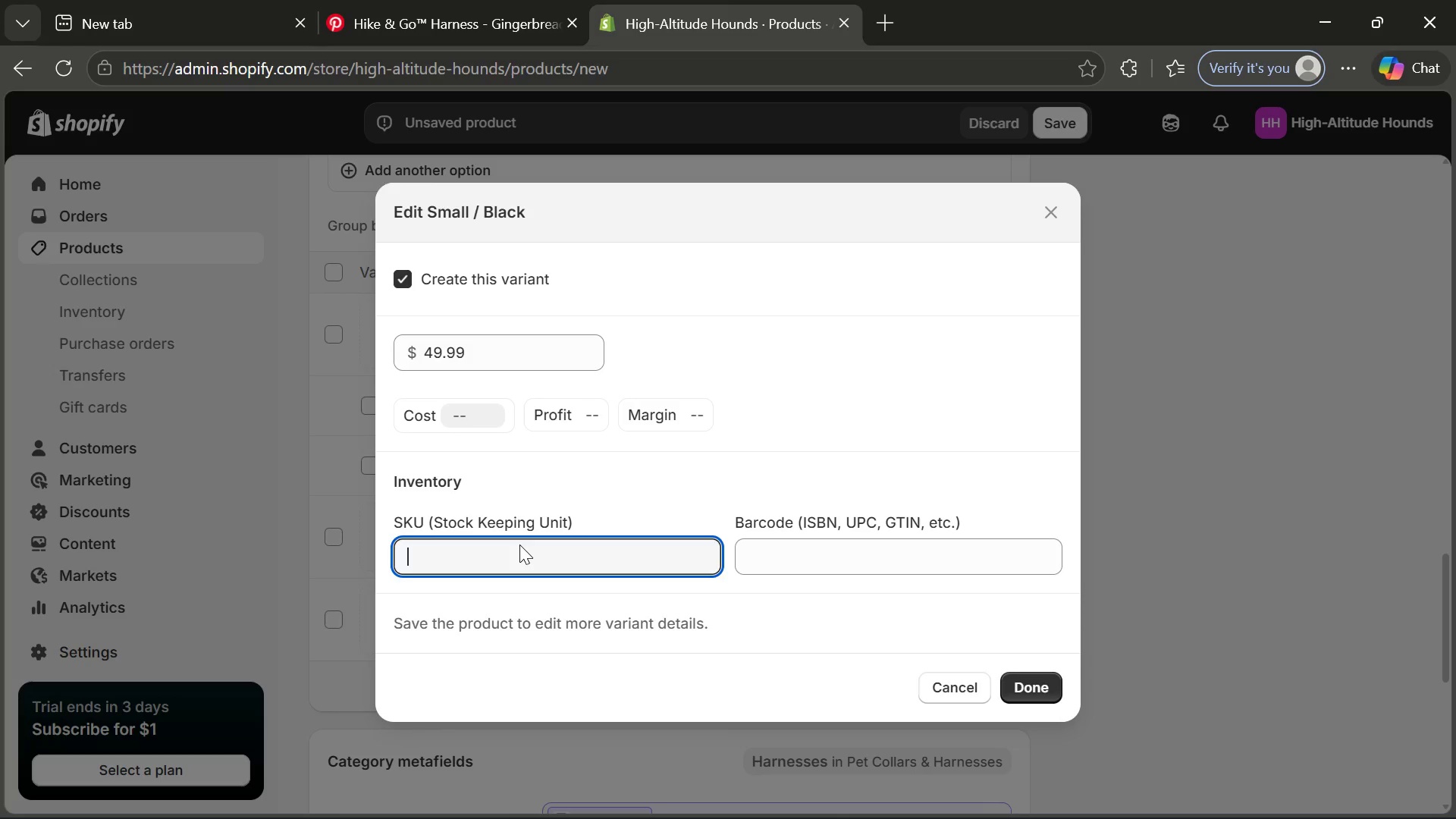 
type(hah-)
key(Backspace)
key(Backspace)
key(Backspace)
key(Backspace)
type(HAH-)
 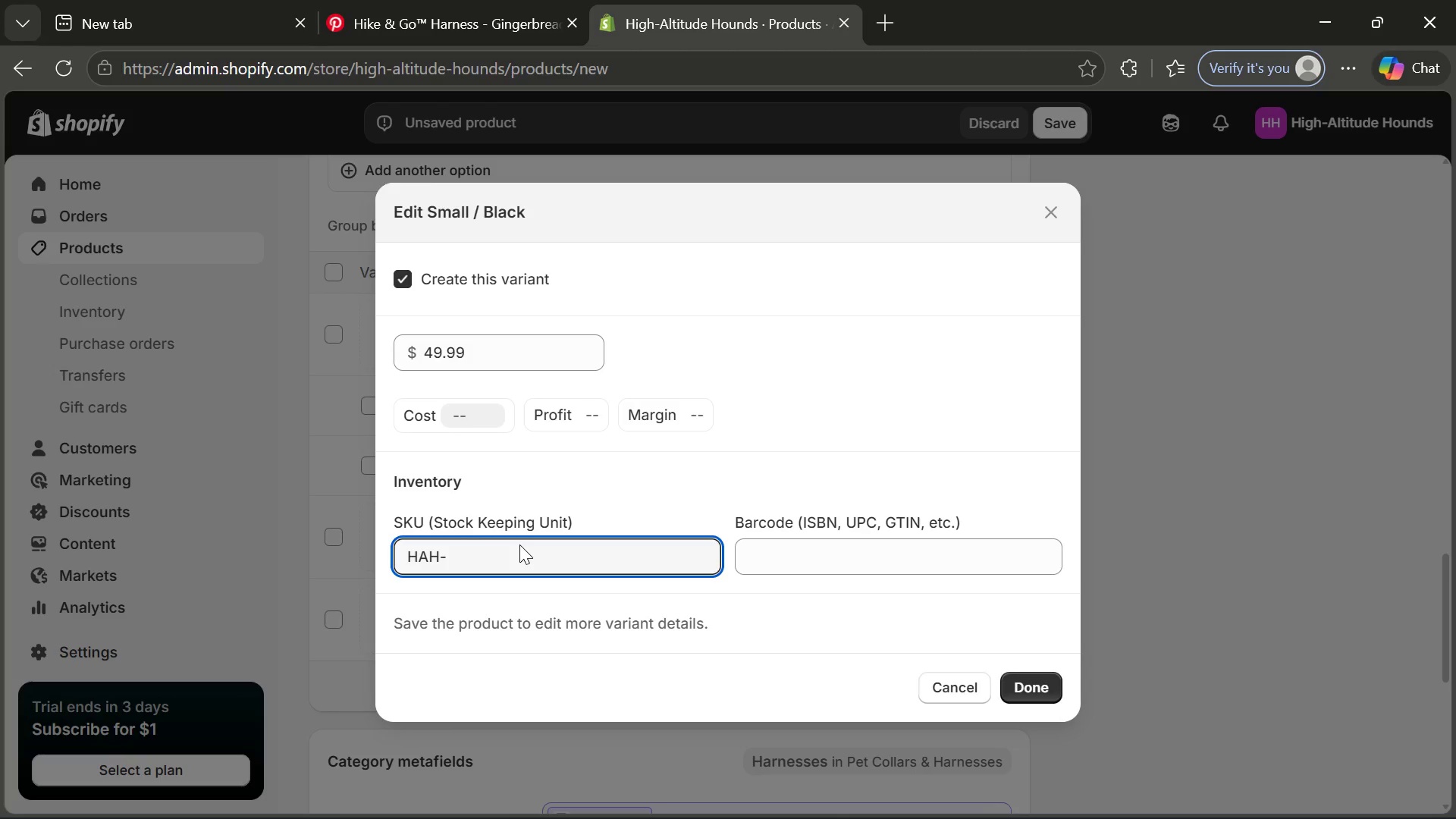 
wait(5.16)
 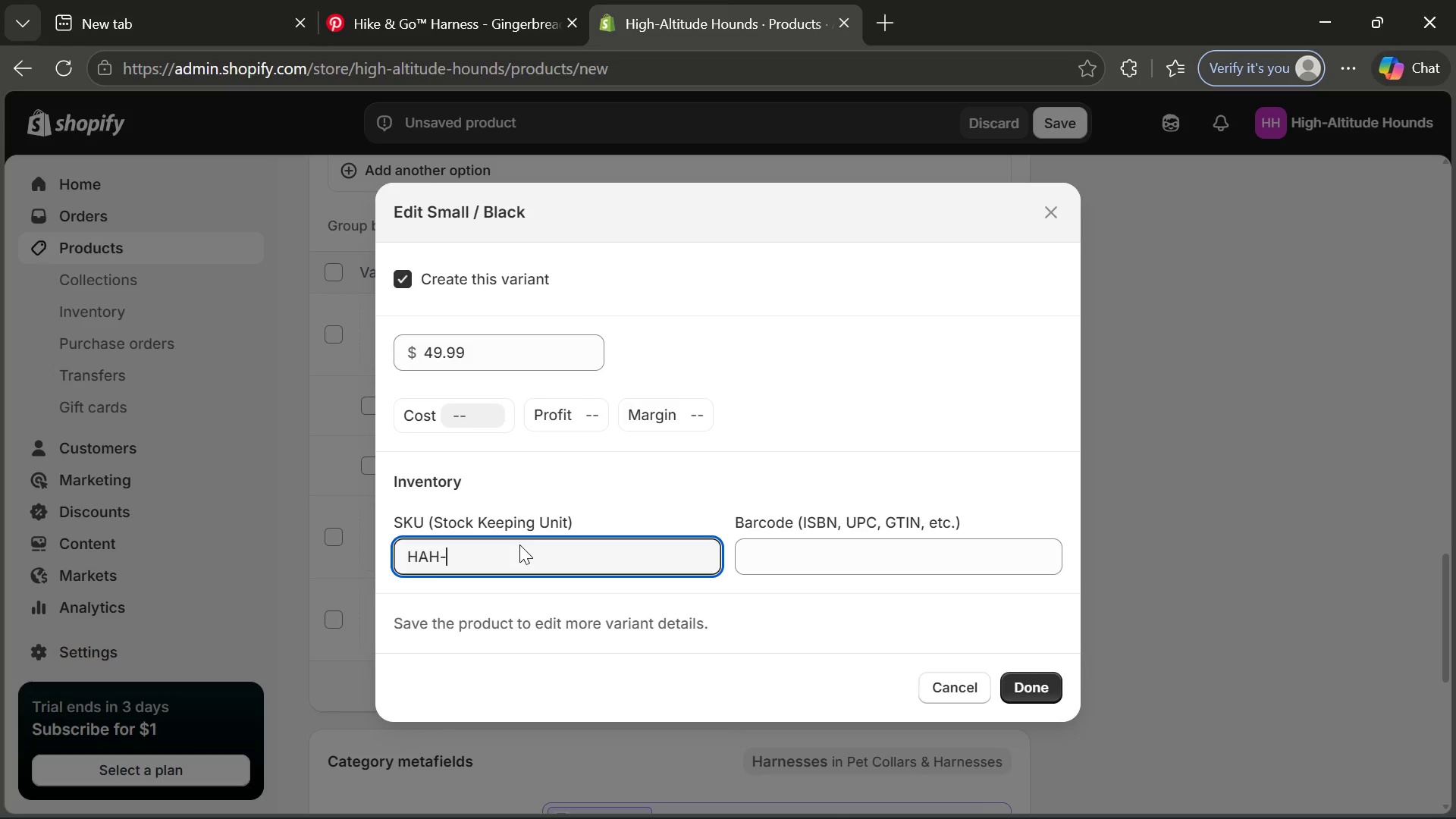 
type(HRN-)
 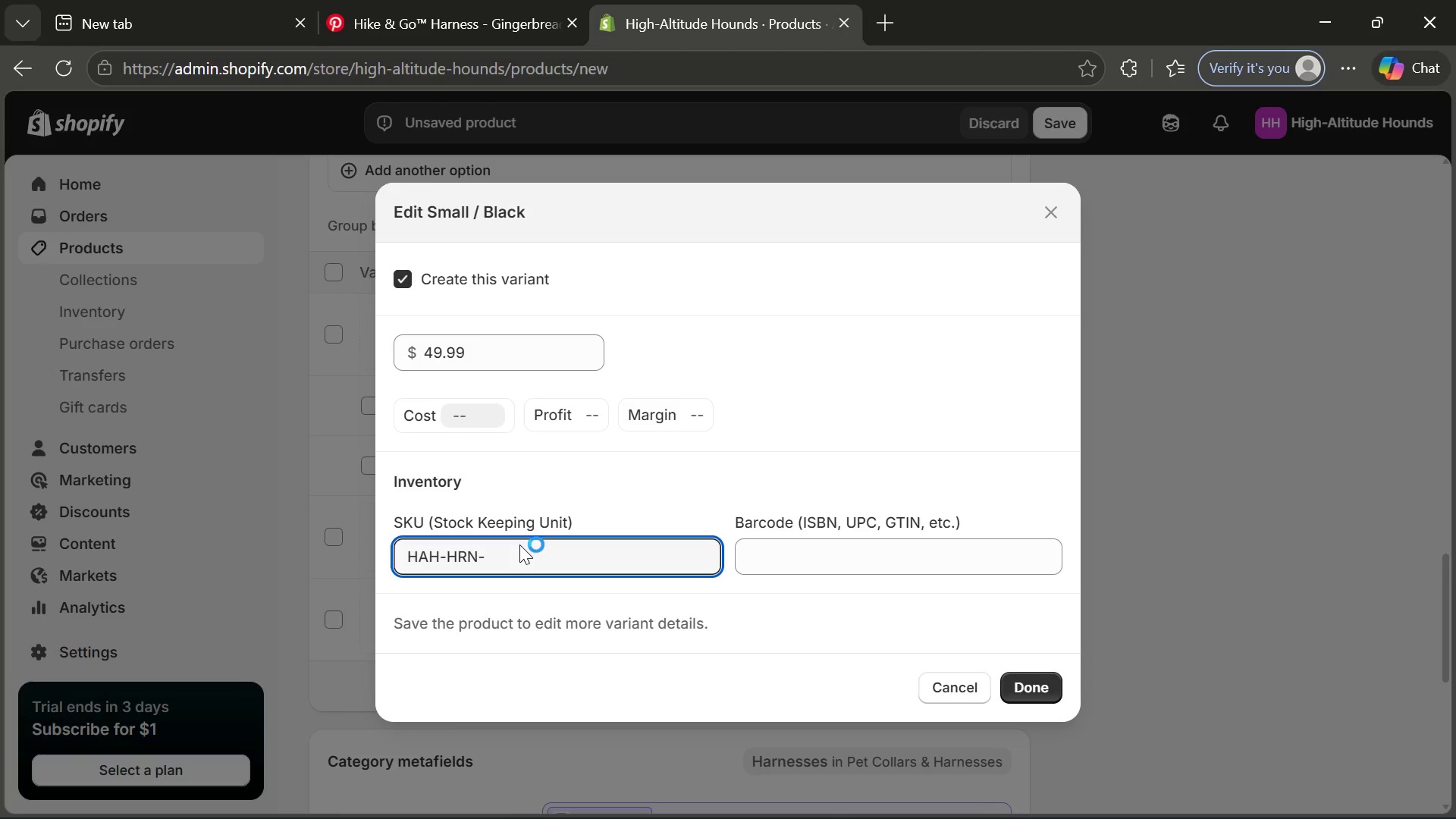 
type(Black-)
 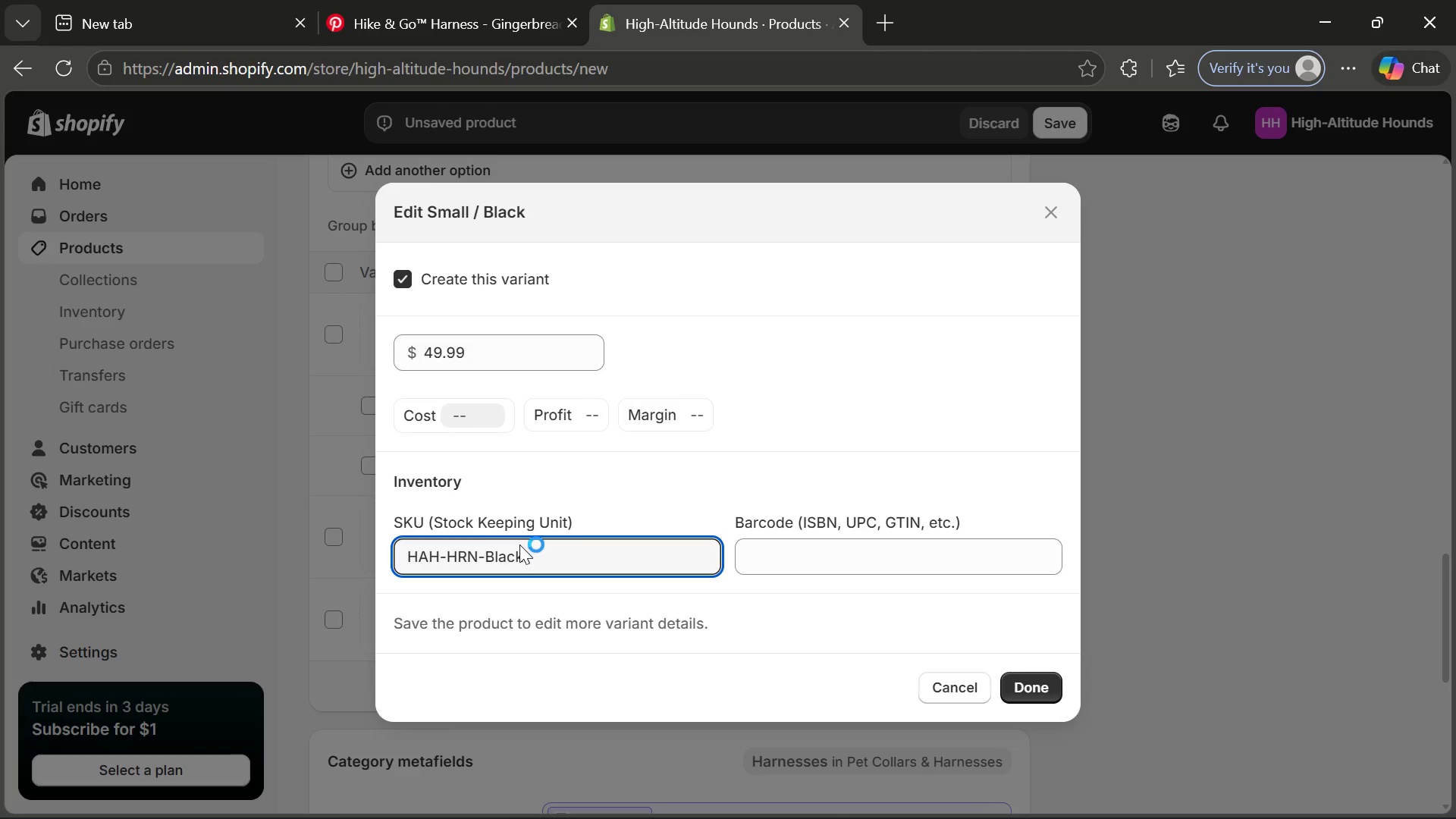 
key(S)
 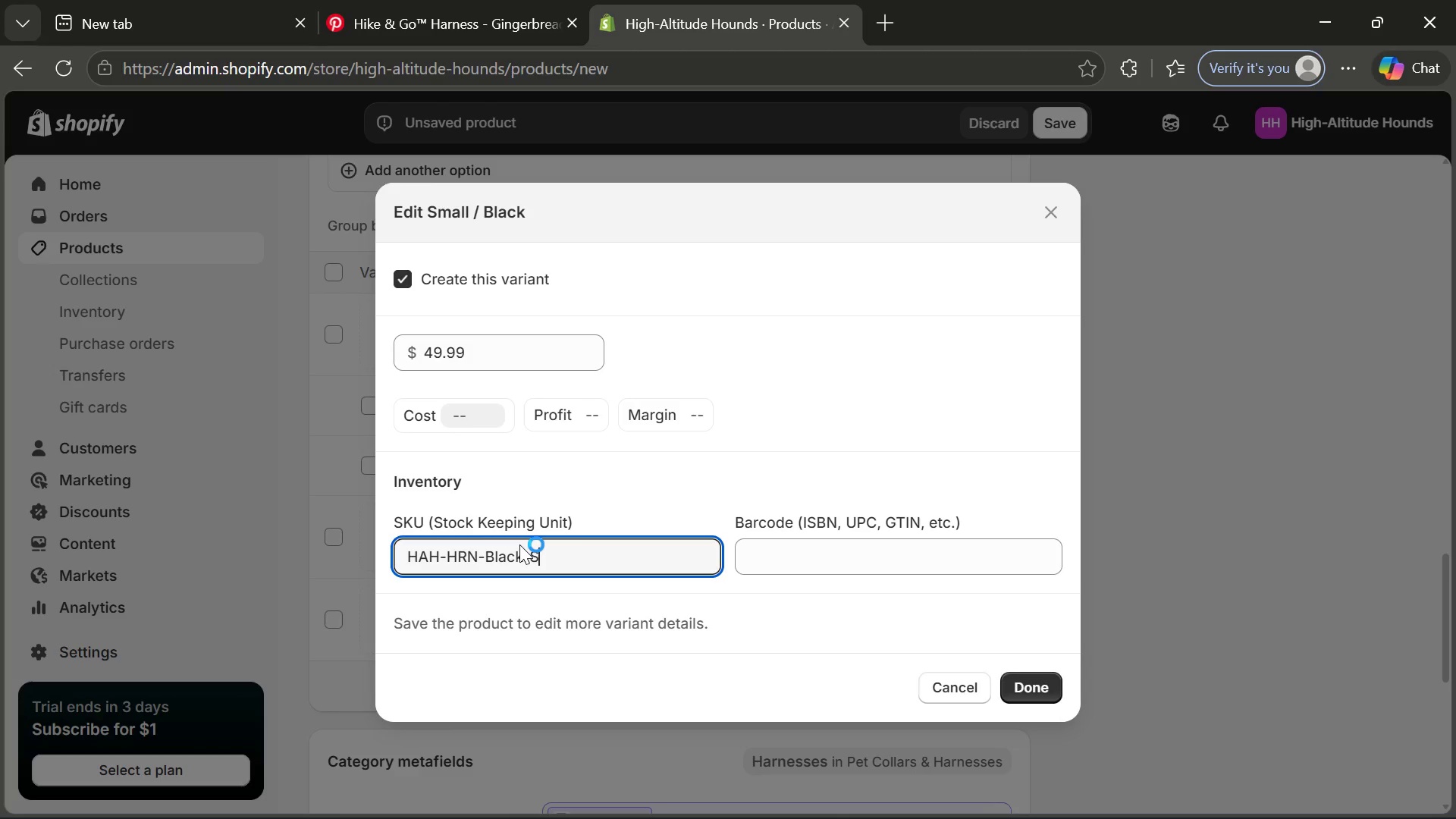 
hold_key(key=CapsLock, duration=0.31)
 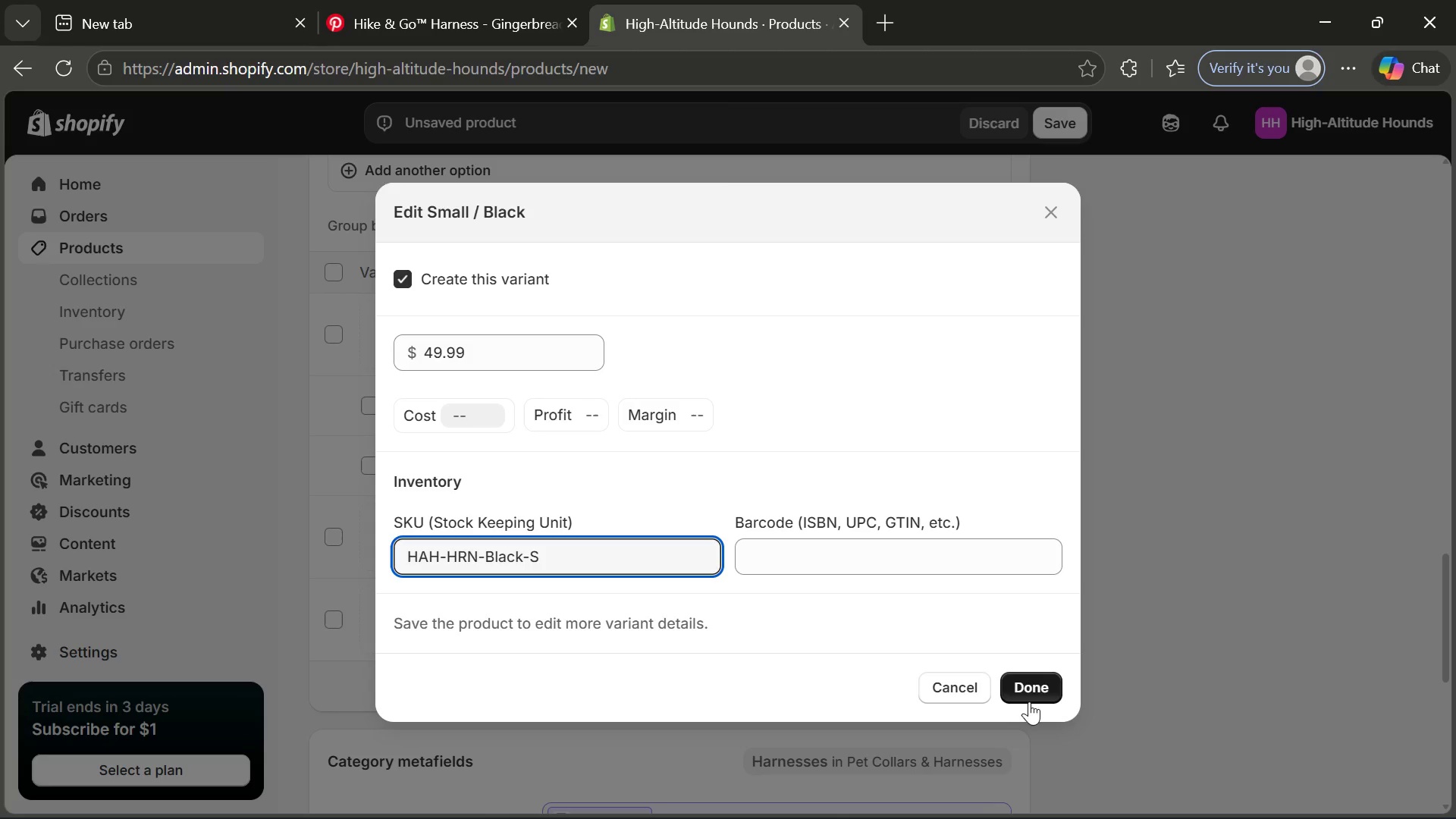 
left_click([1033, 694])
 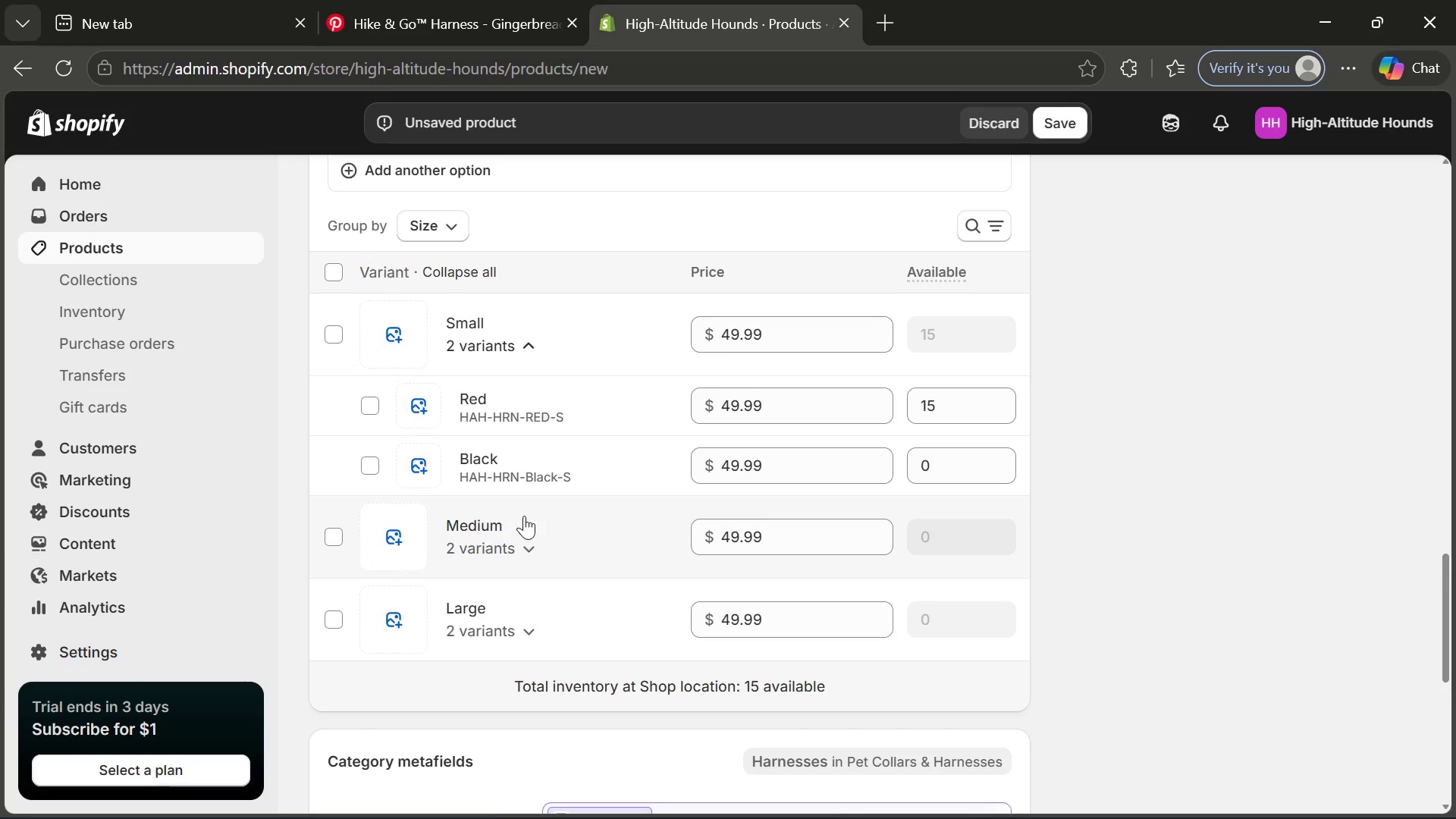 
mouse_move([582, 479])
 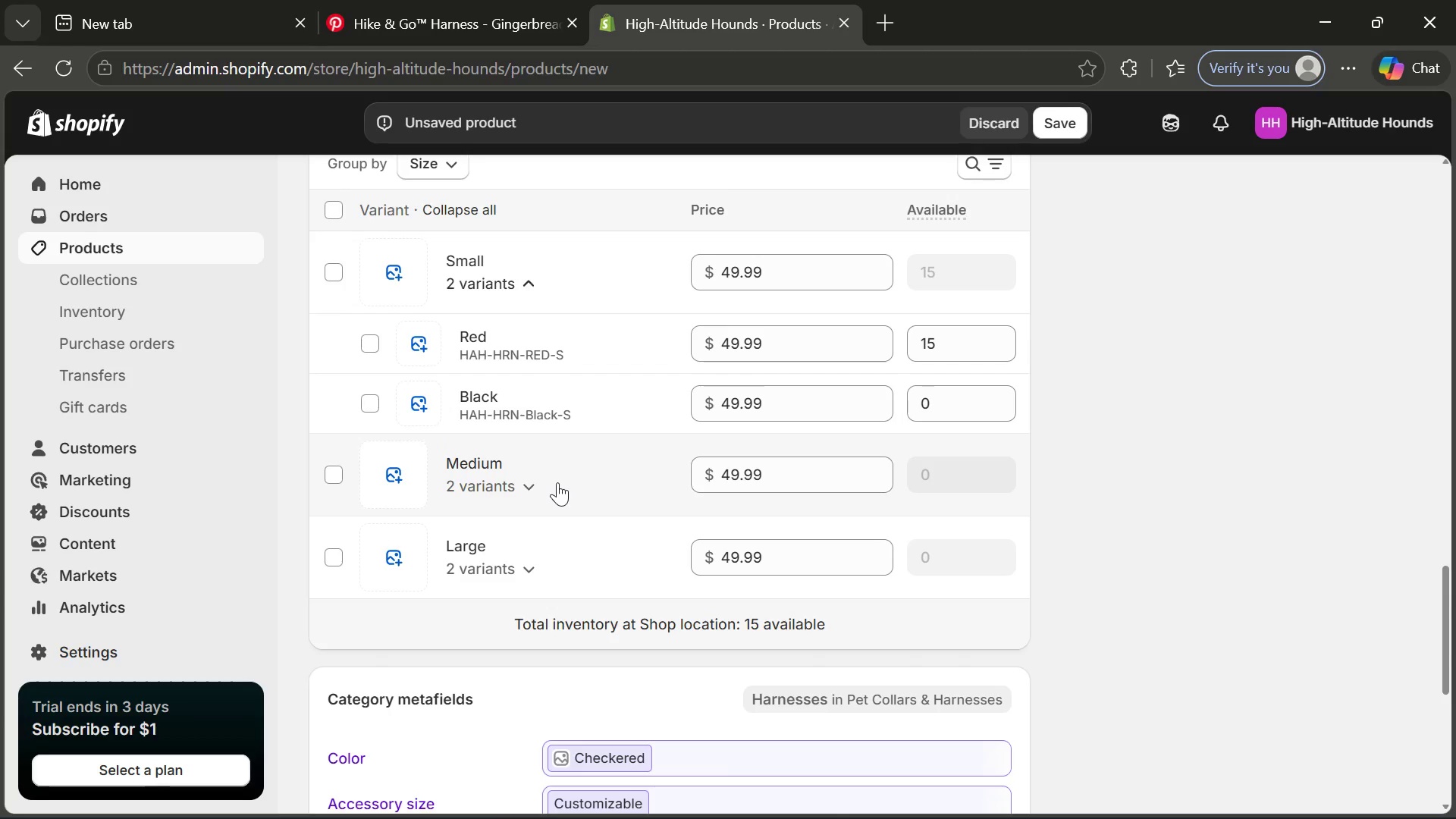 
left_click([557, 482])
 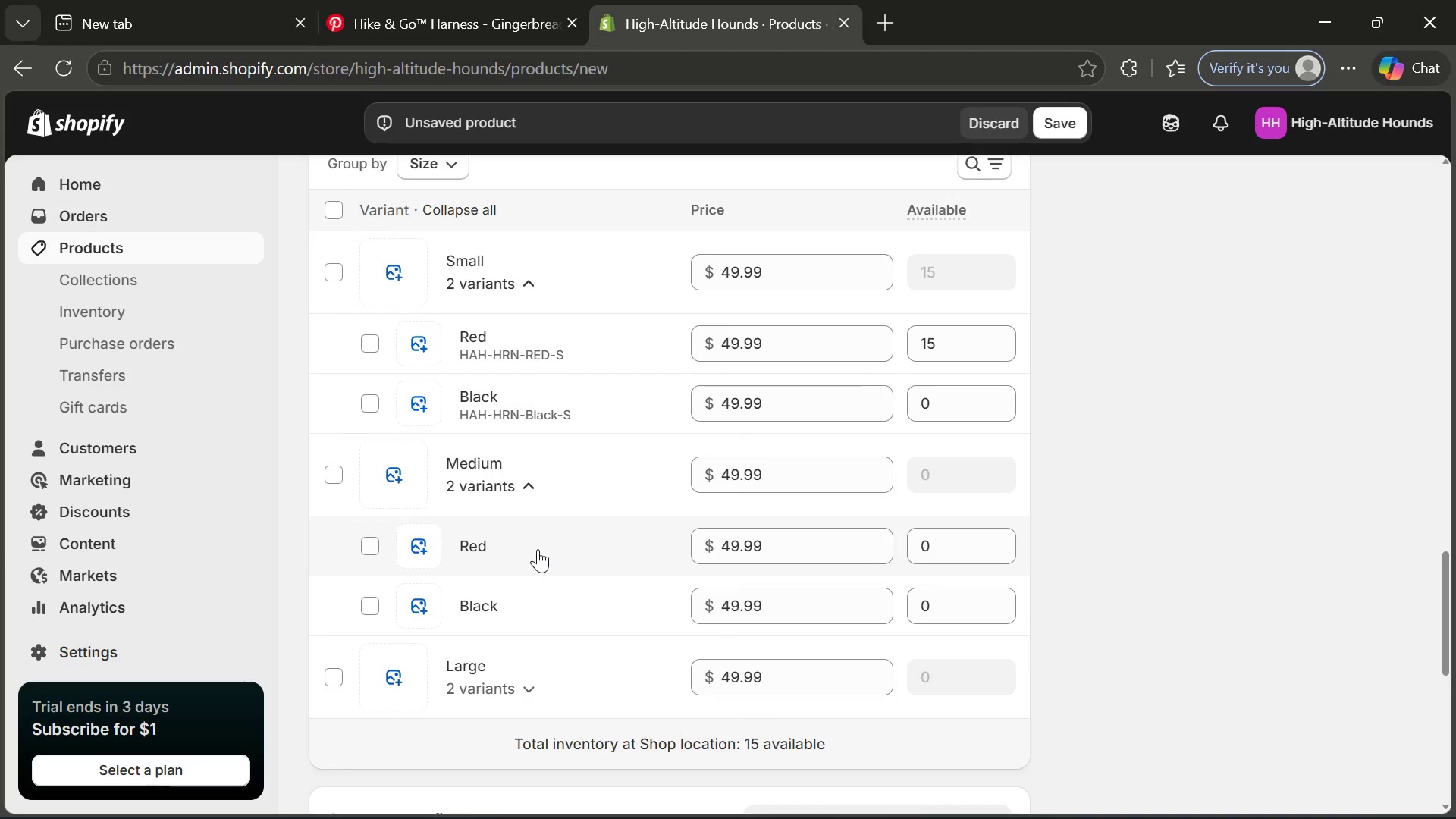 
left_click([538, 549])
 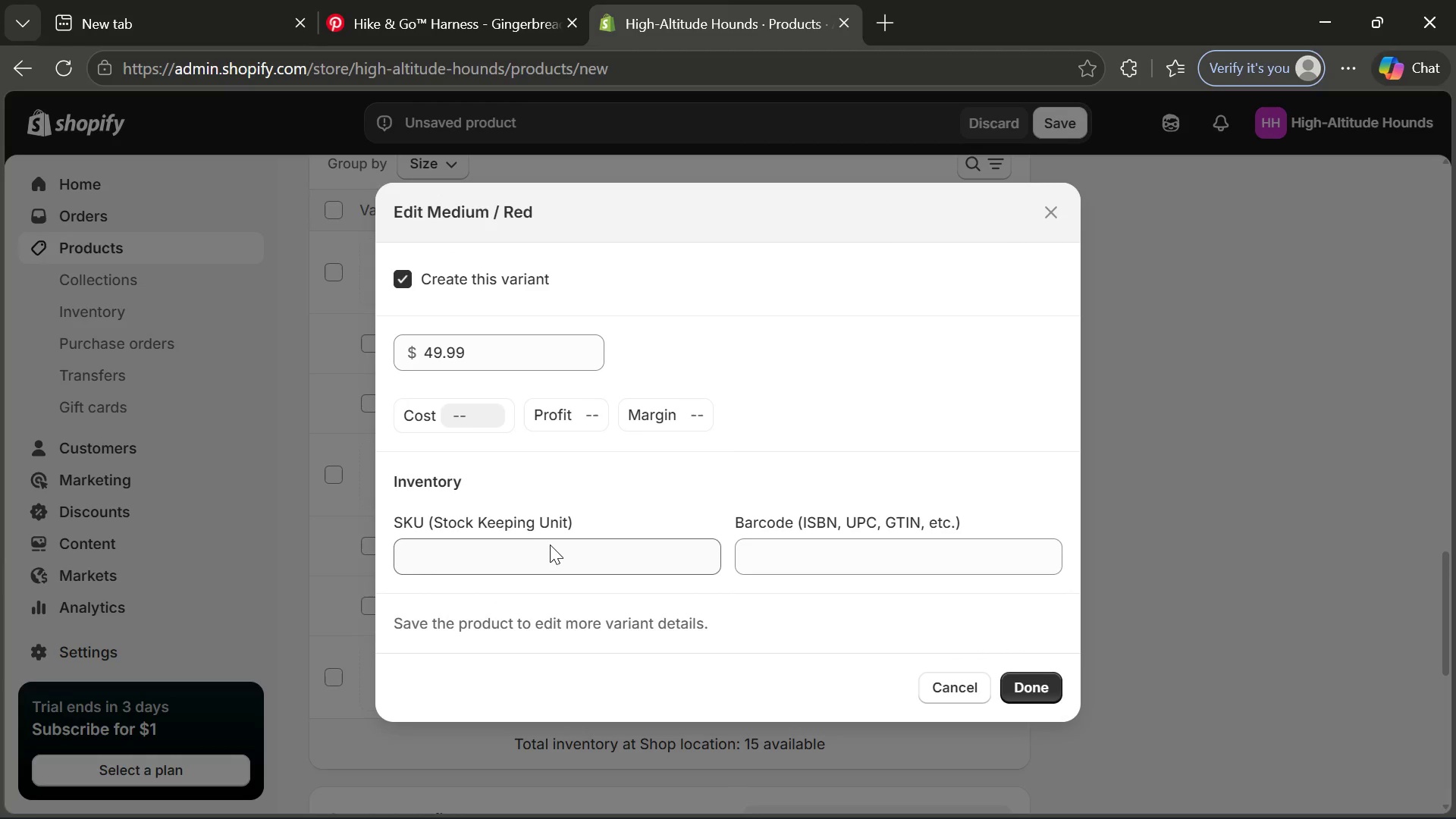 
left_click([552, 544])
 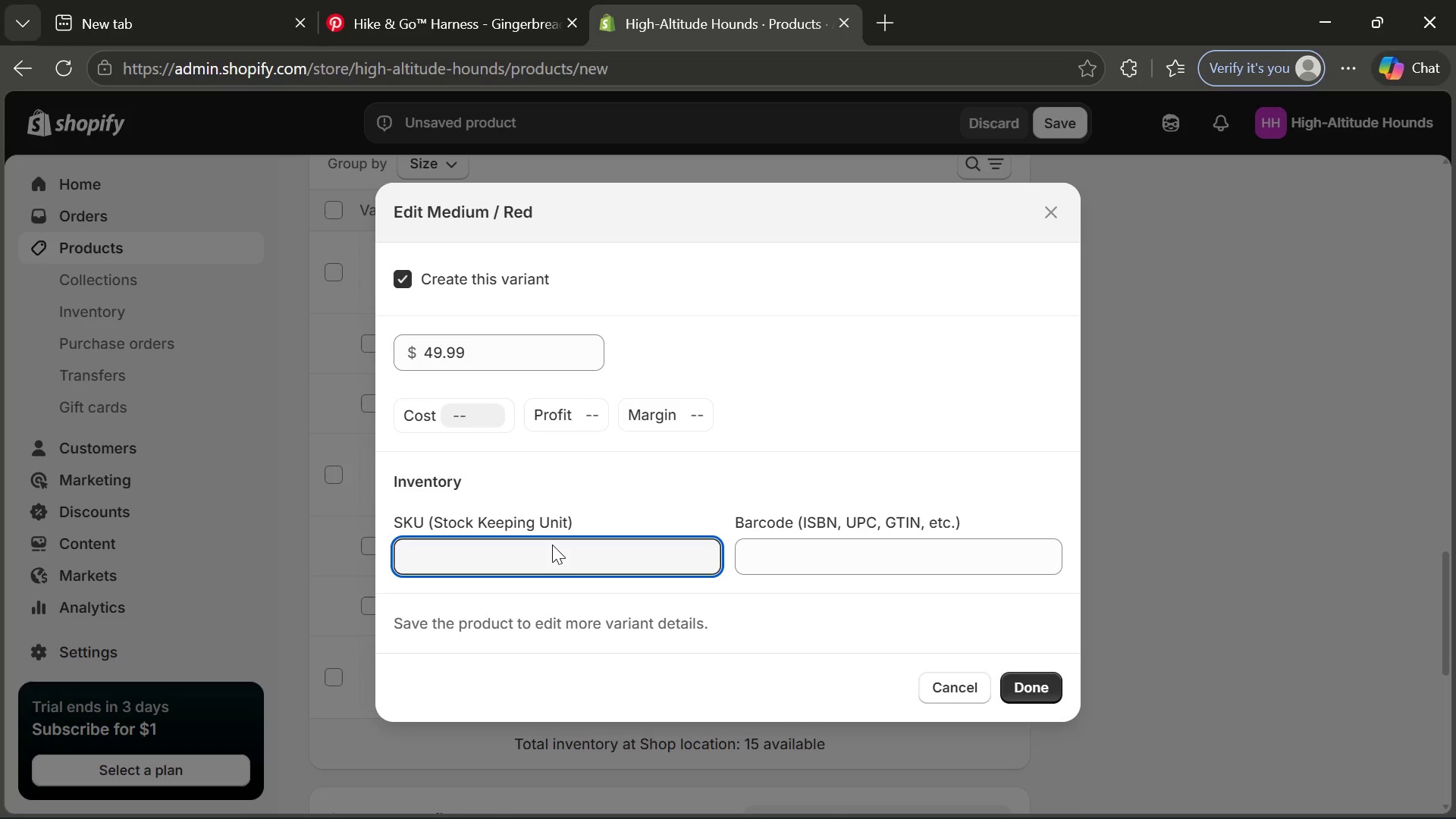 
type(HAH-HRN-)
 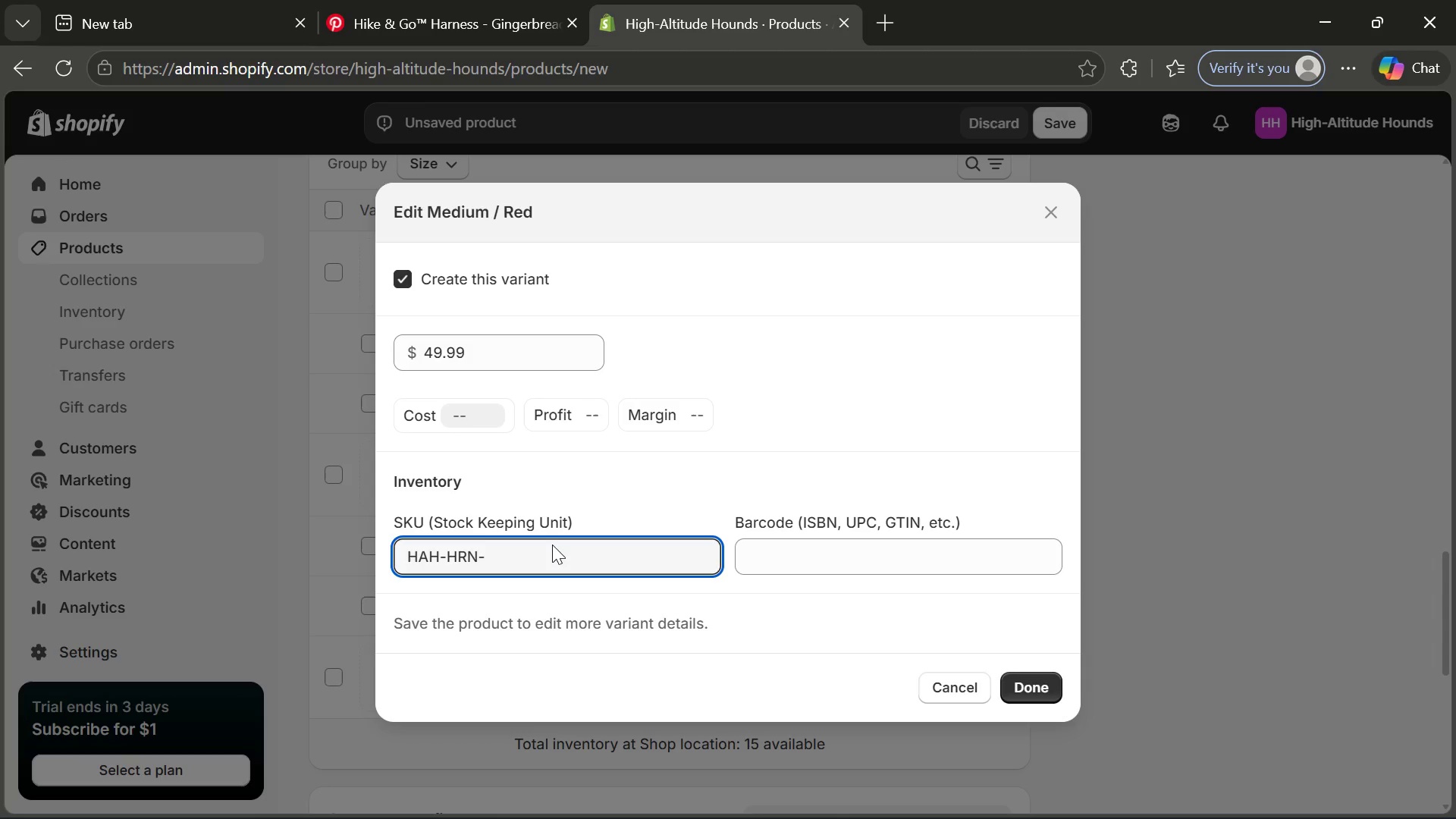 
wait(5.12)
 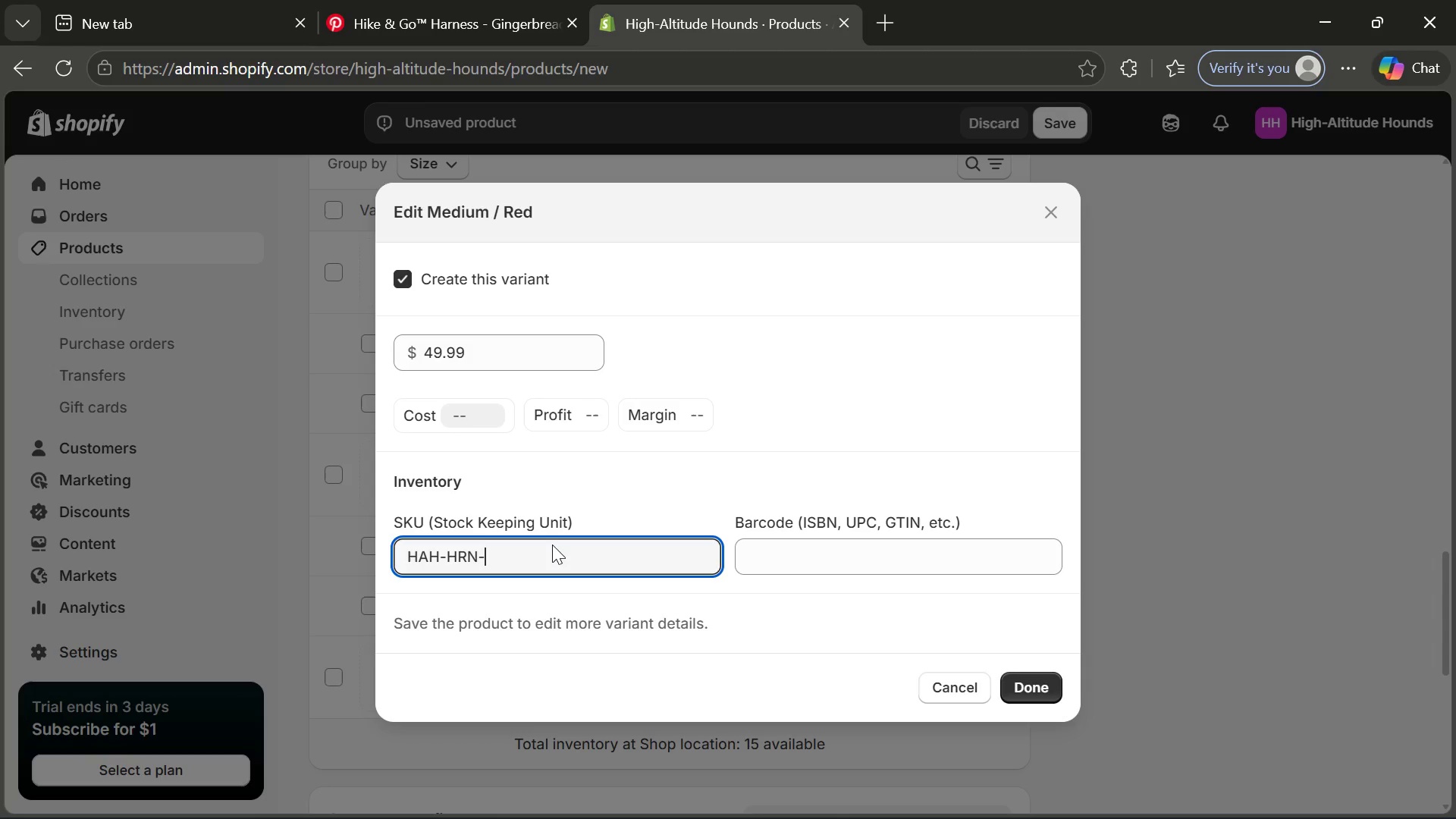 
type(RED-M)
 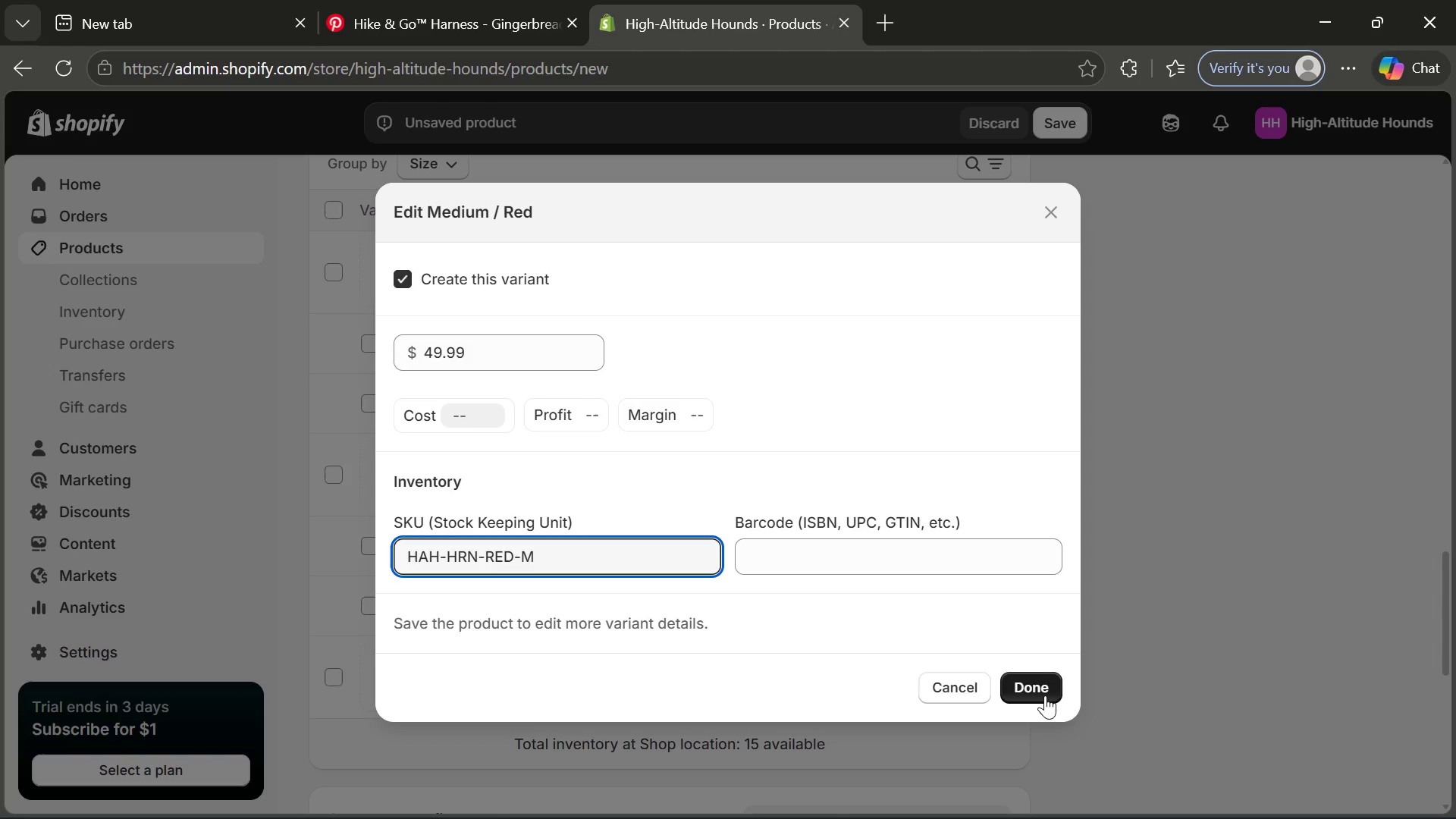 
left_click([1046, 694])
 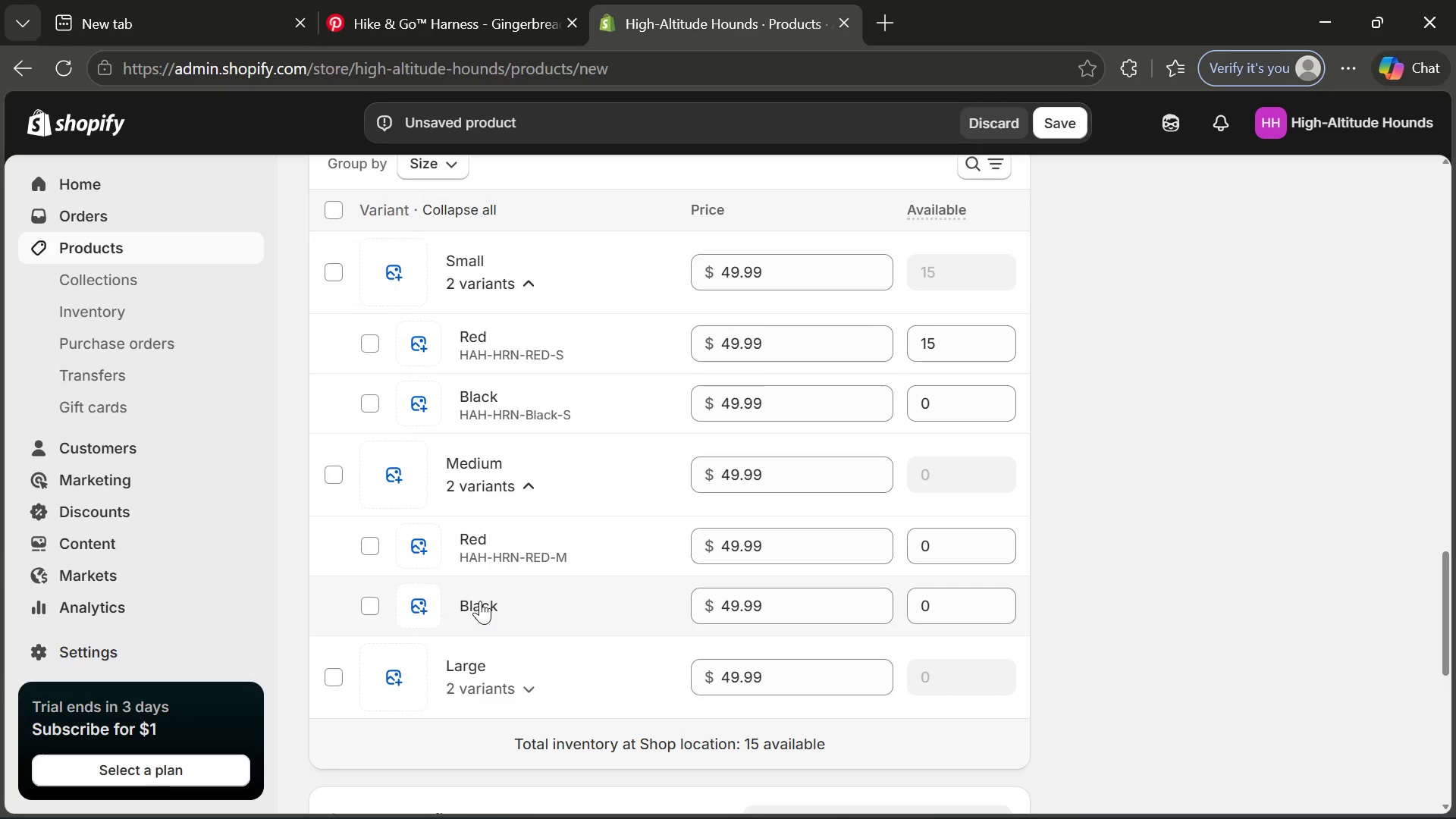 
left_click([480, 601])
 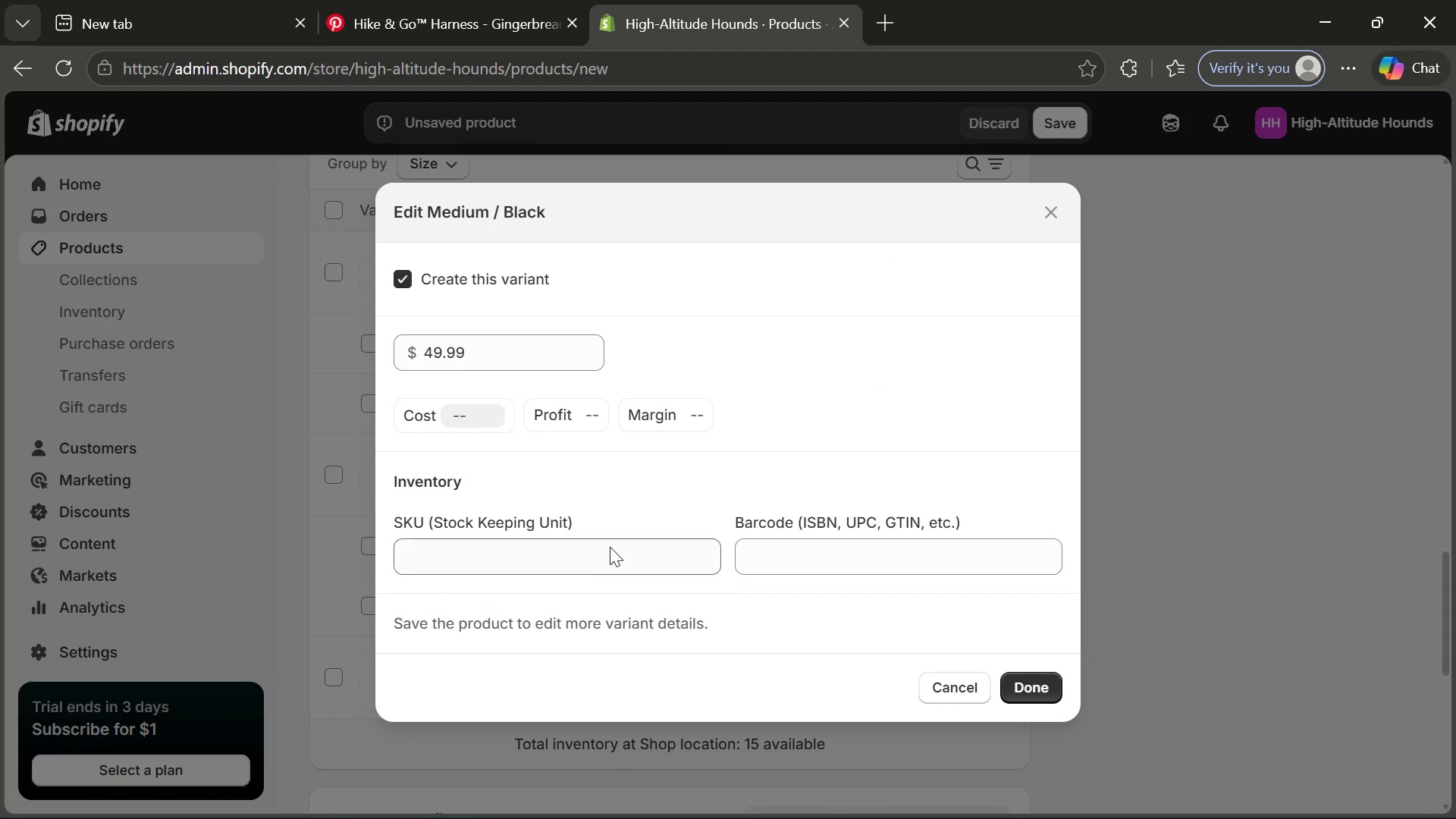 
left_click([614, 545])
 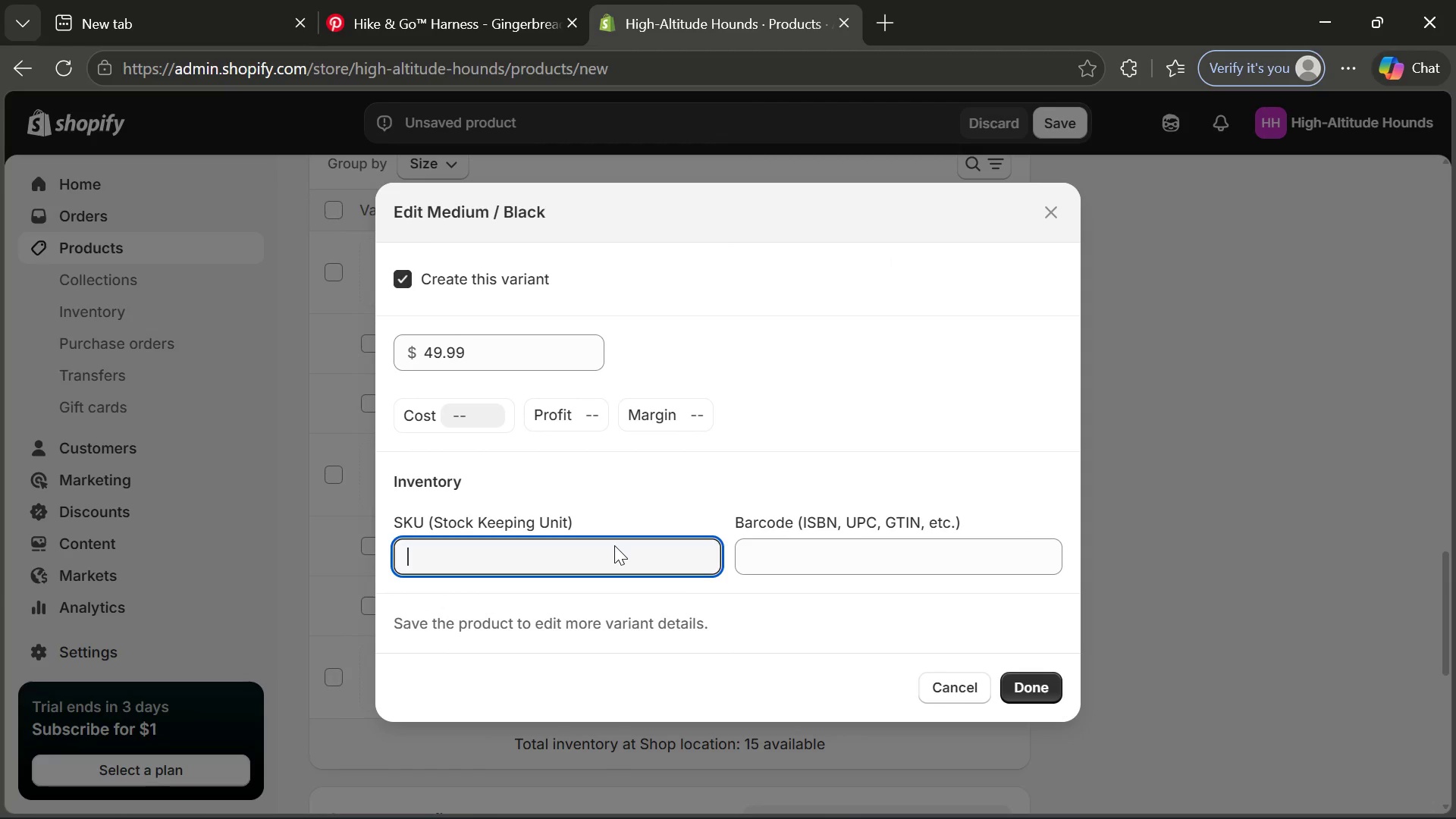 
type(hah)
key(Backspace)
key(Backspace)
type(H)
key(Backspace)
key(Backspace)
type(HAH-HRN-NLAVK)
key(Backspace)
key(Backspace)
key(Backspace)
type(BLACK)
 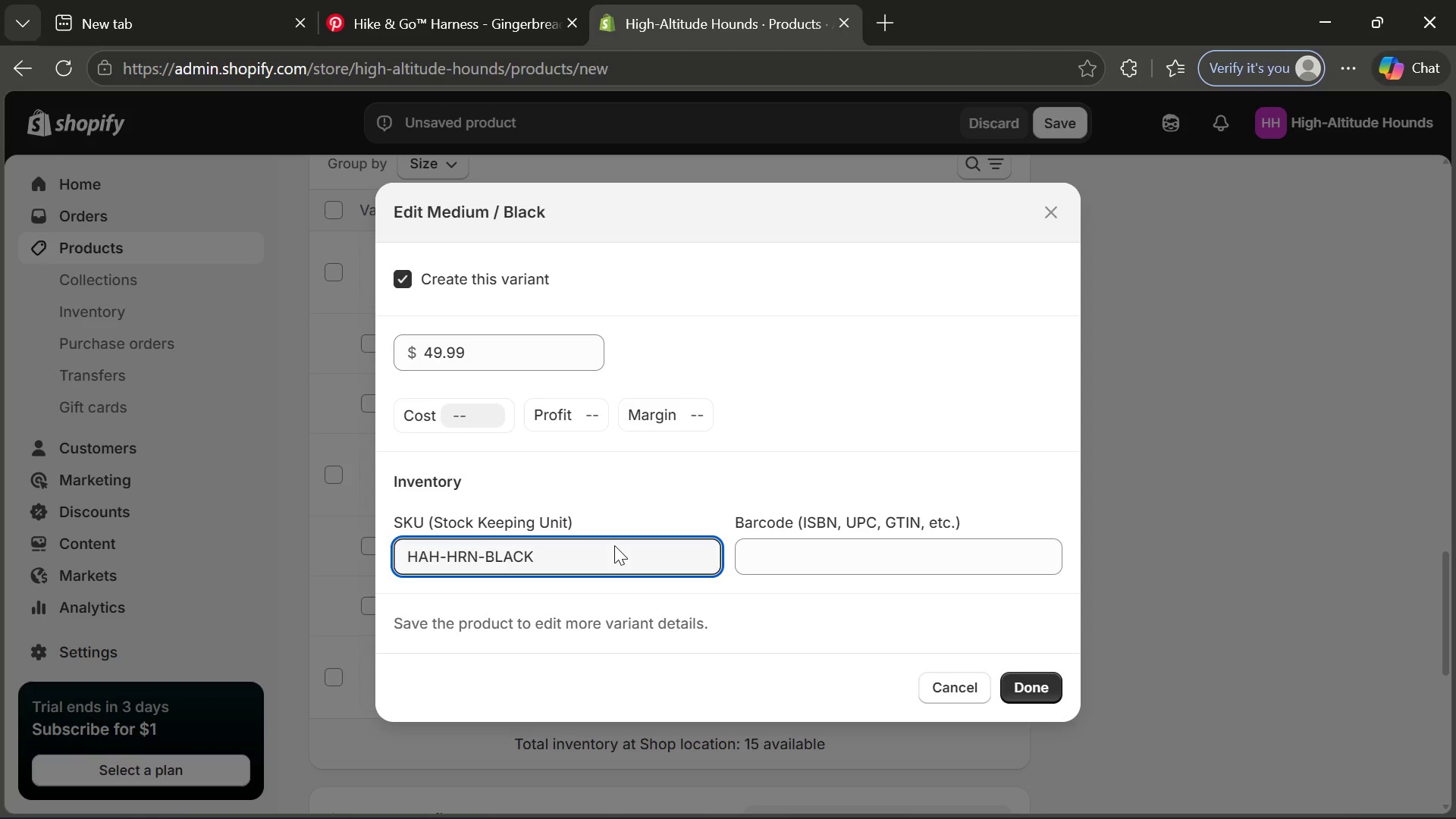 
wait(5.33)
 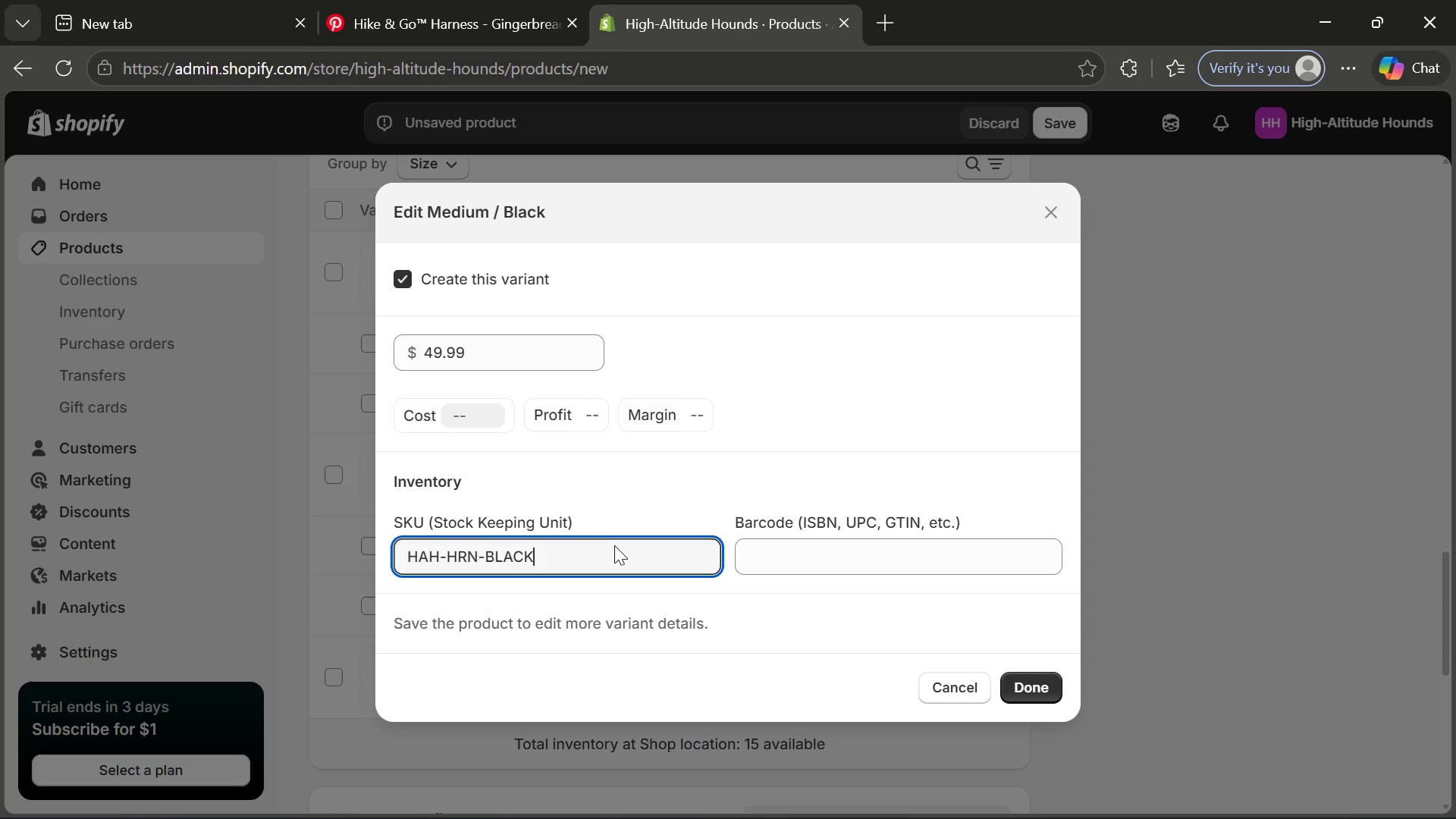 
key(Minus)
 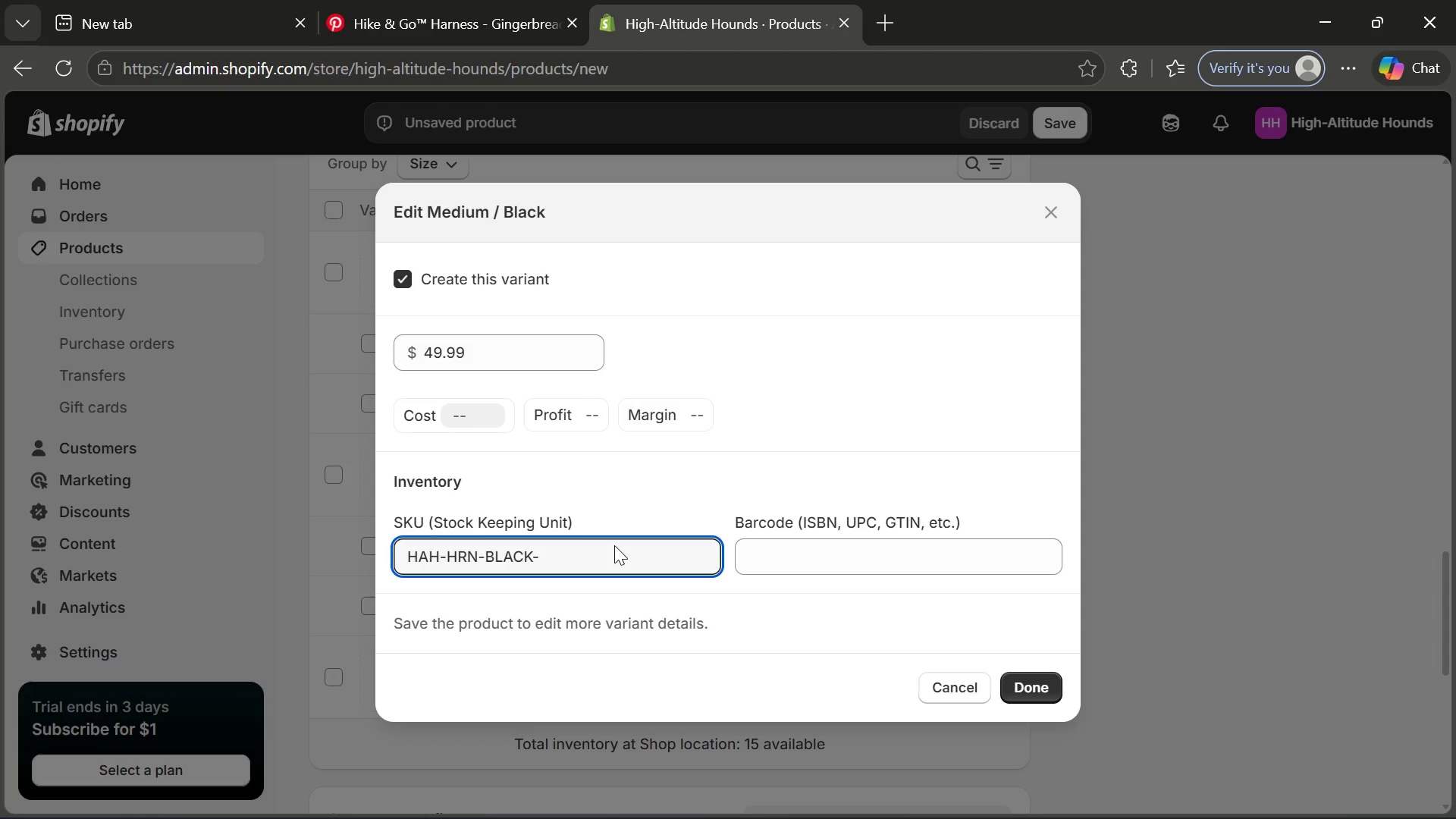 
key(M)
 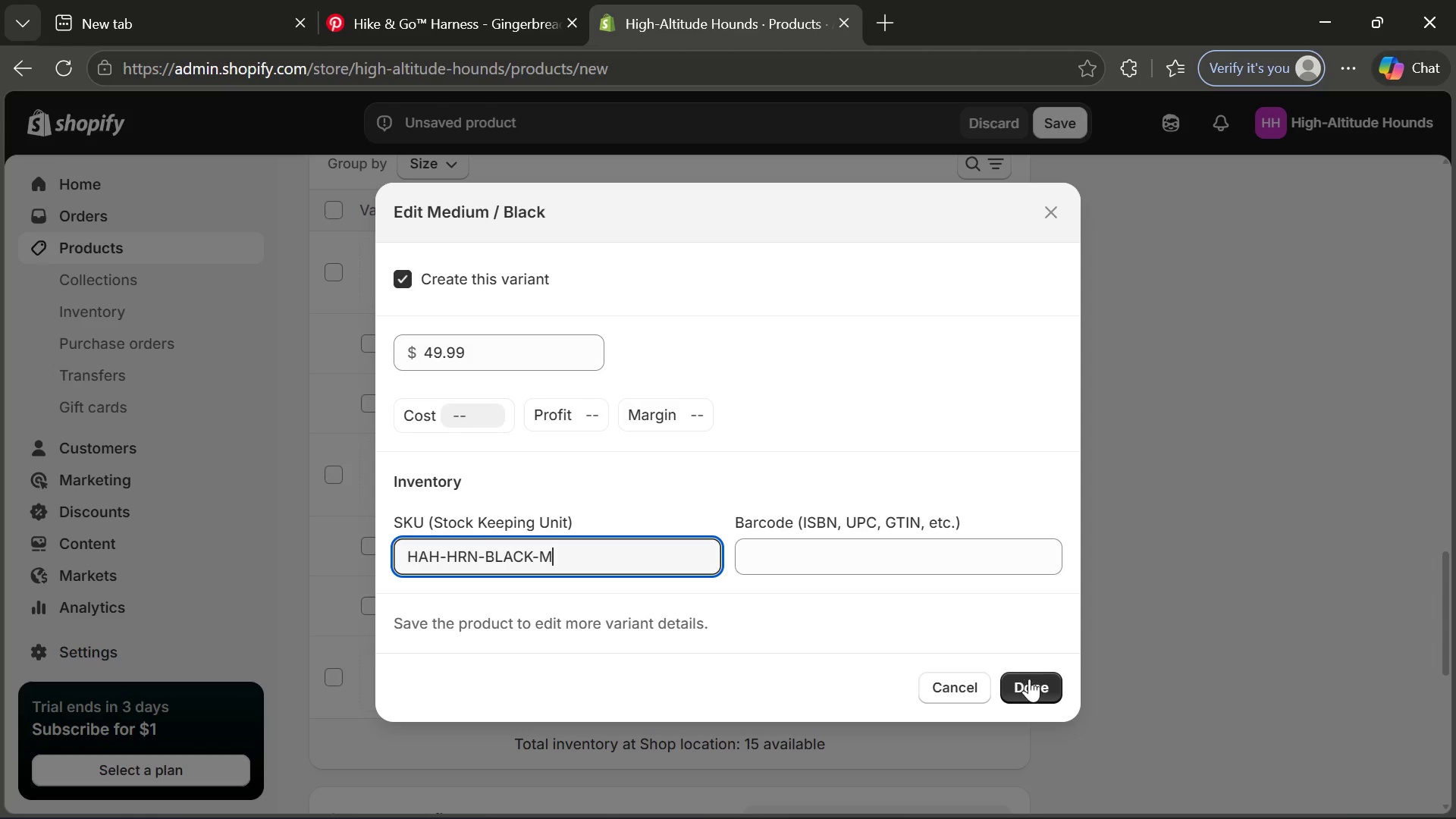 
left_click([1029, 684])
 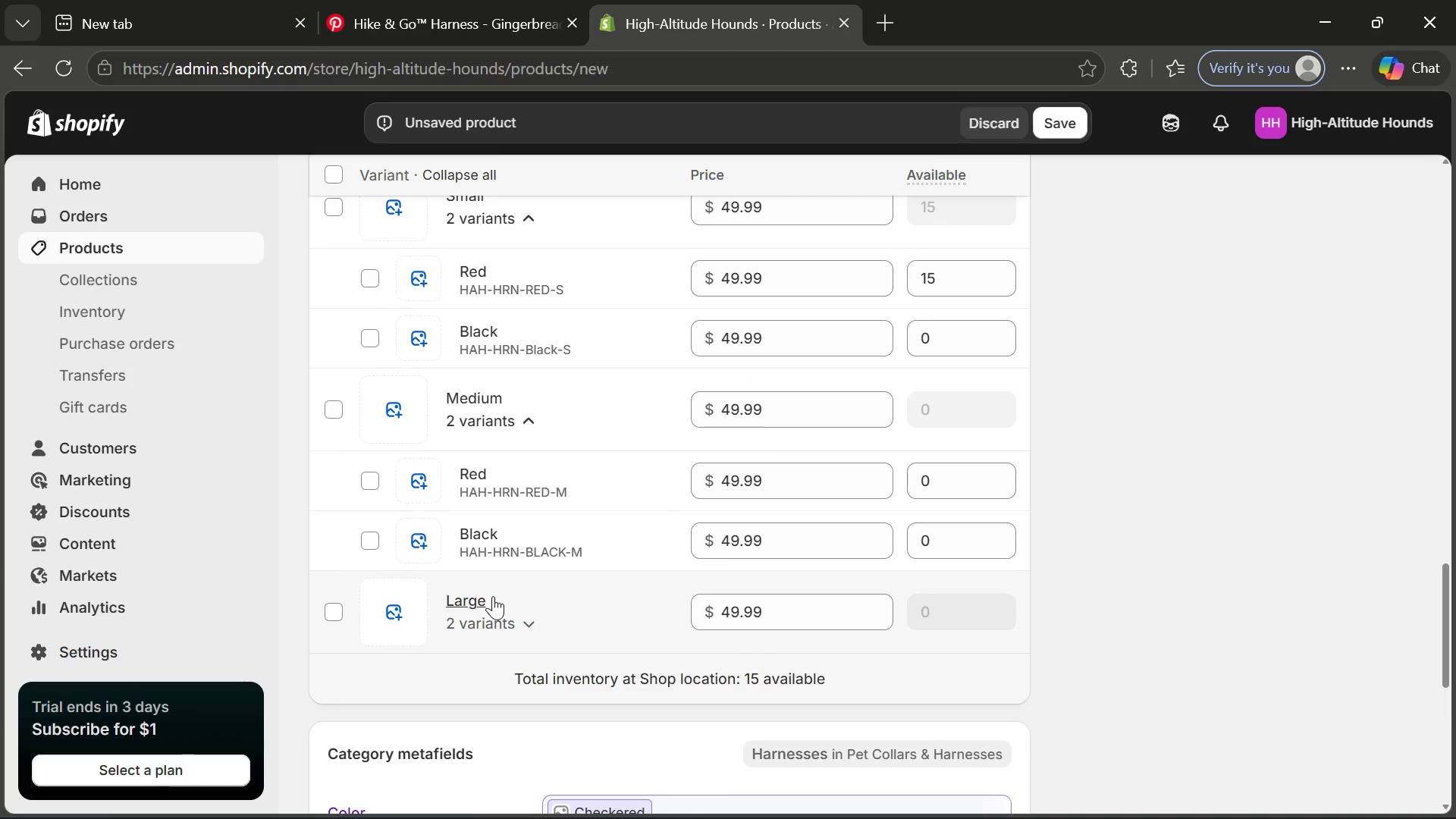 
left_click([519, 601])
 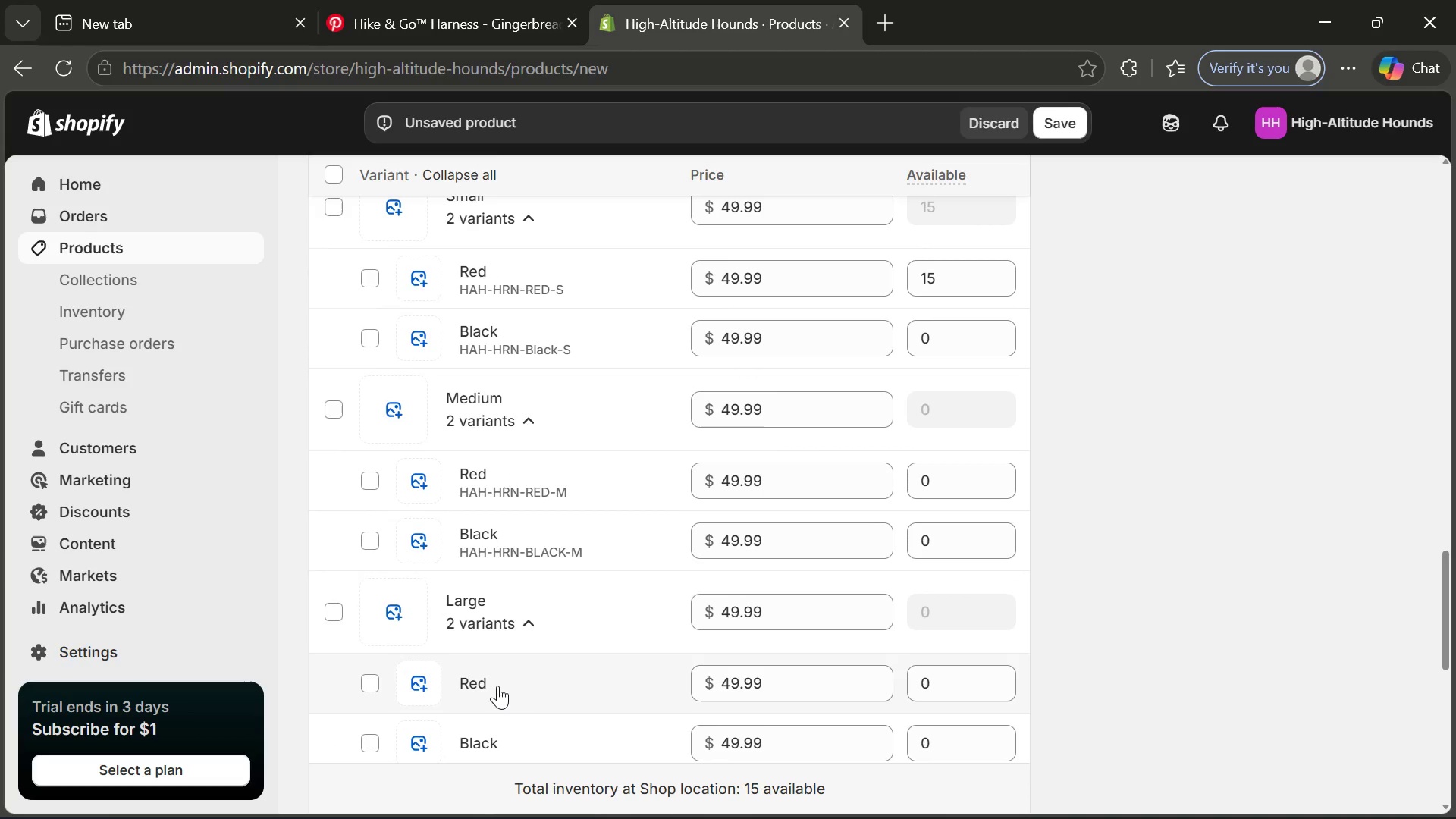 
left_click([497, 686])
 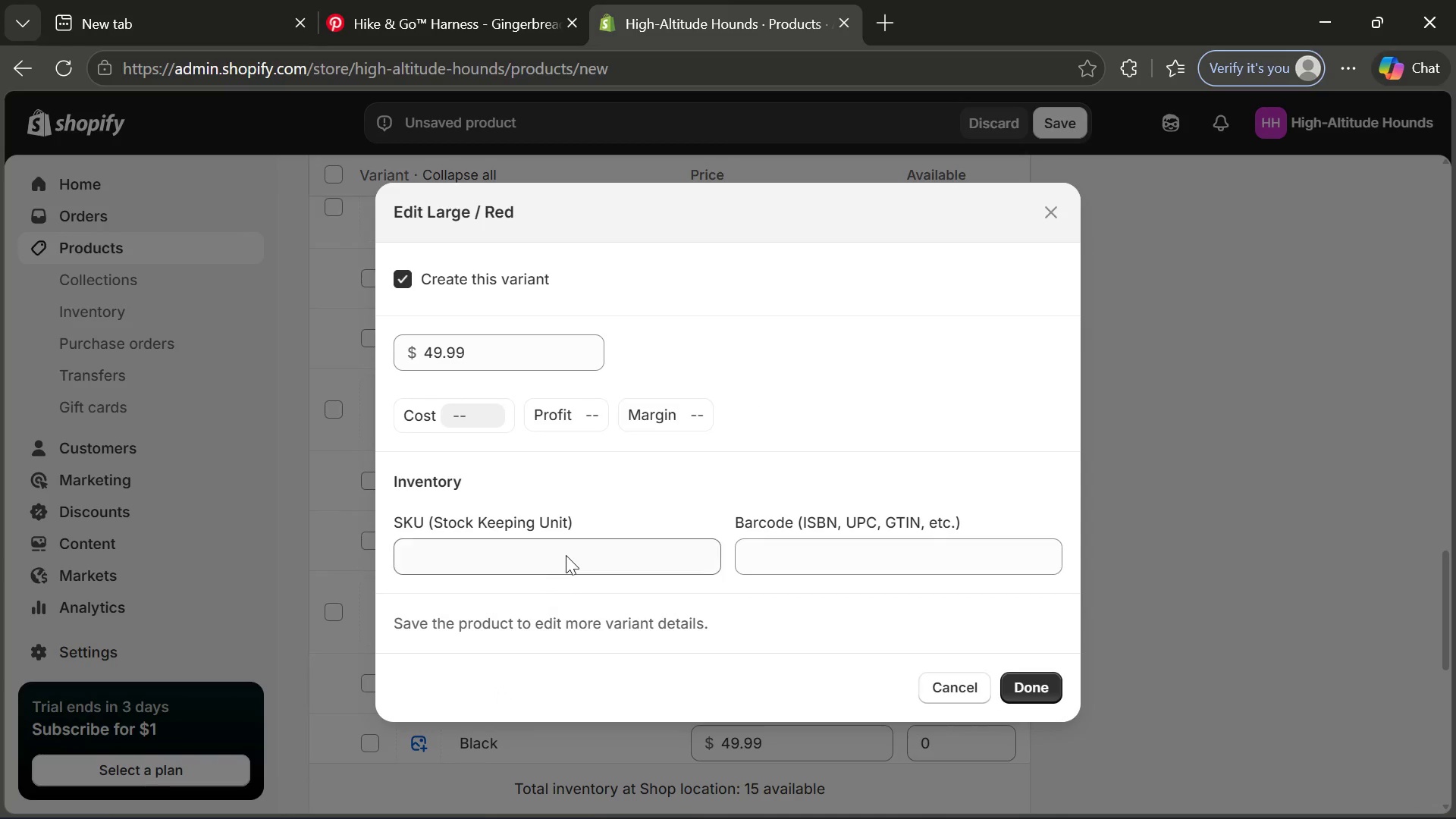 
left_click([568, 553])
 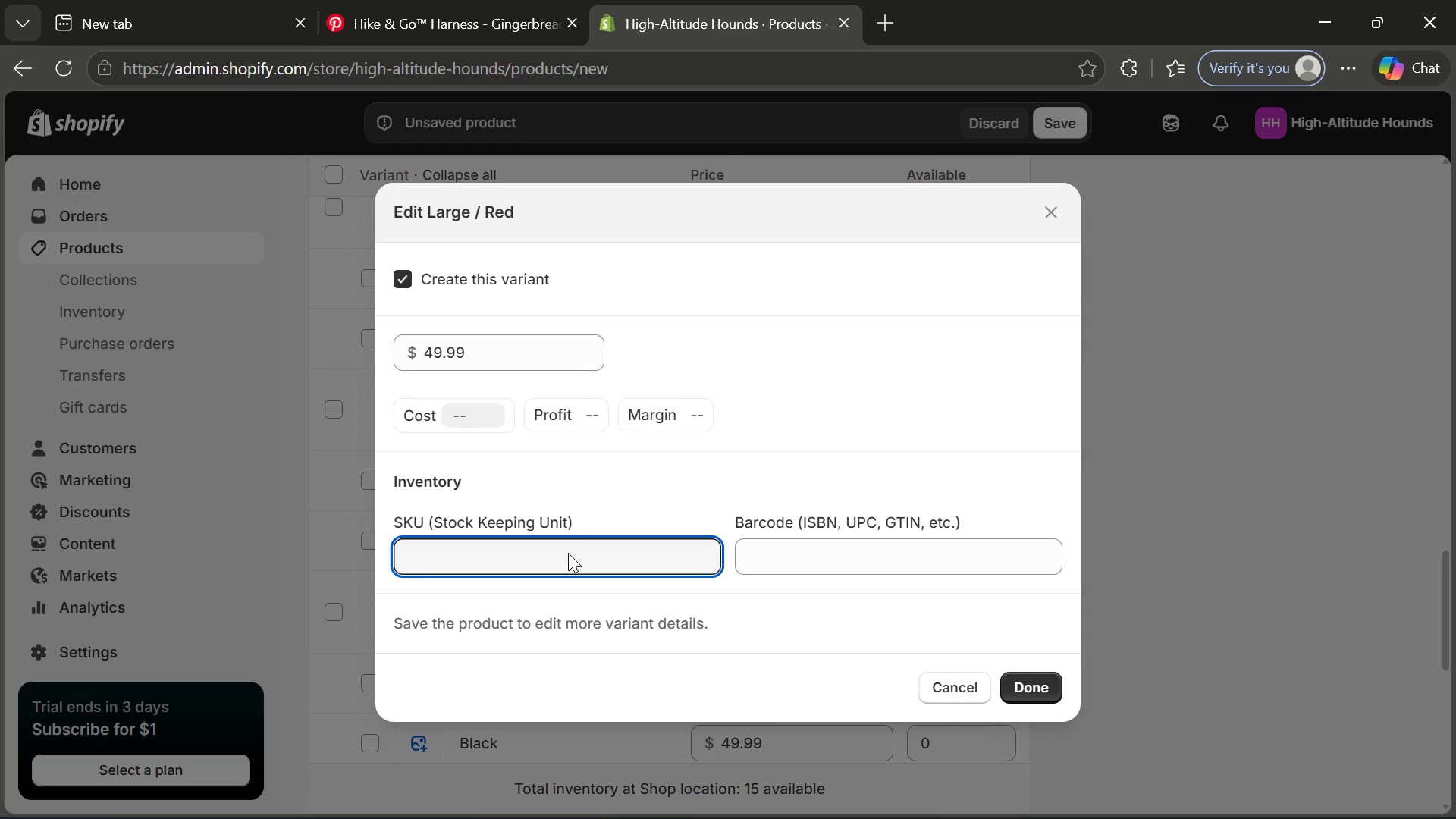 
type(HAH-HRN-)
 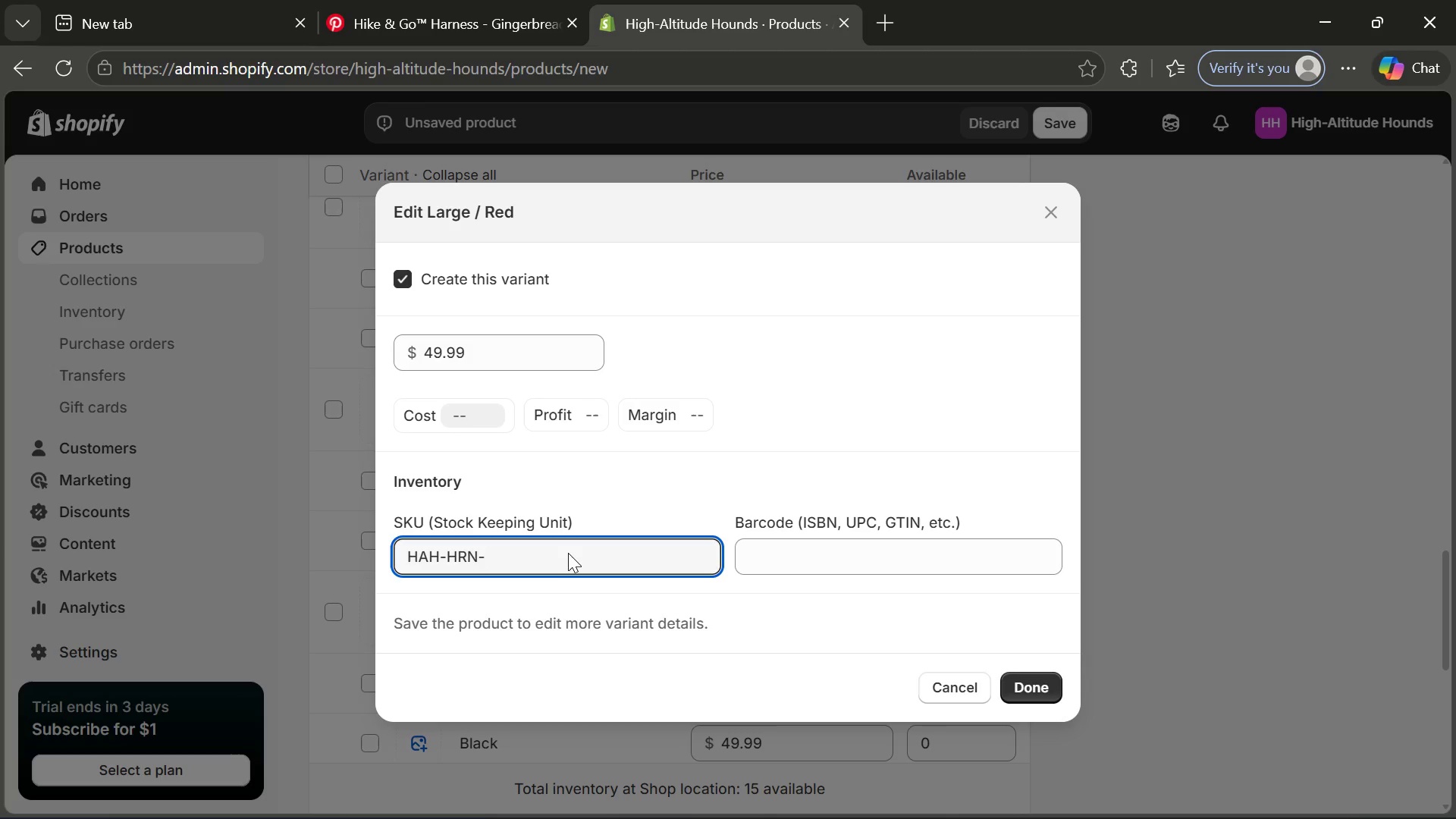 
wait(5.17)
 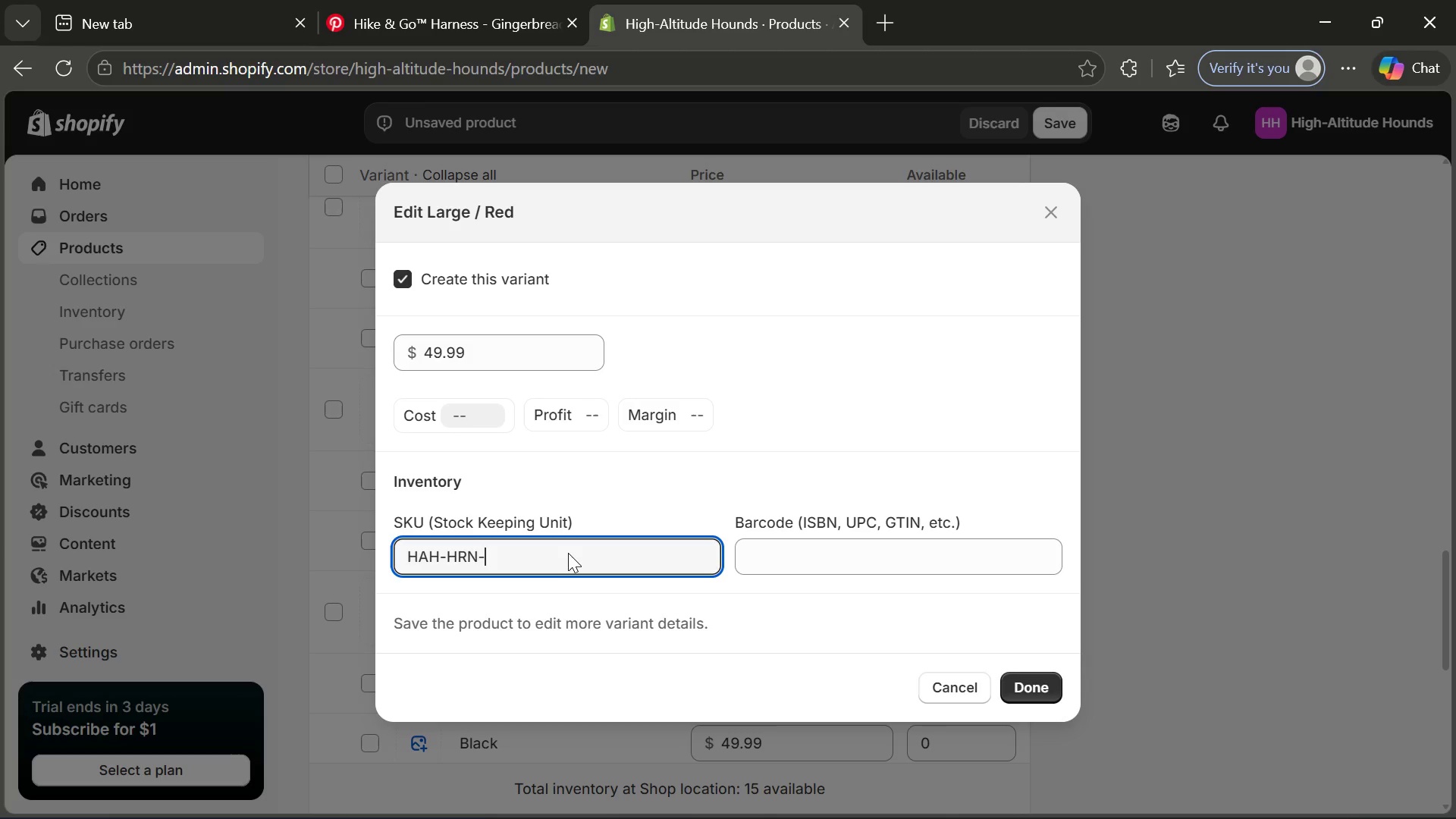 
type(RED-L)
 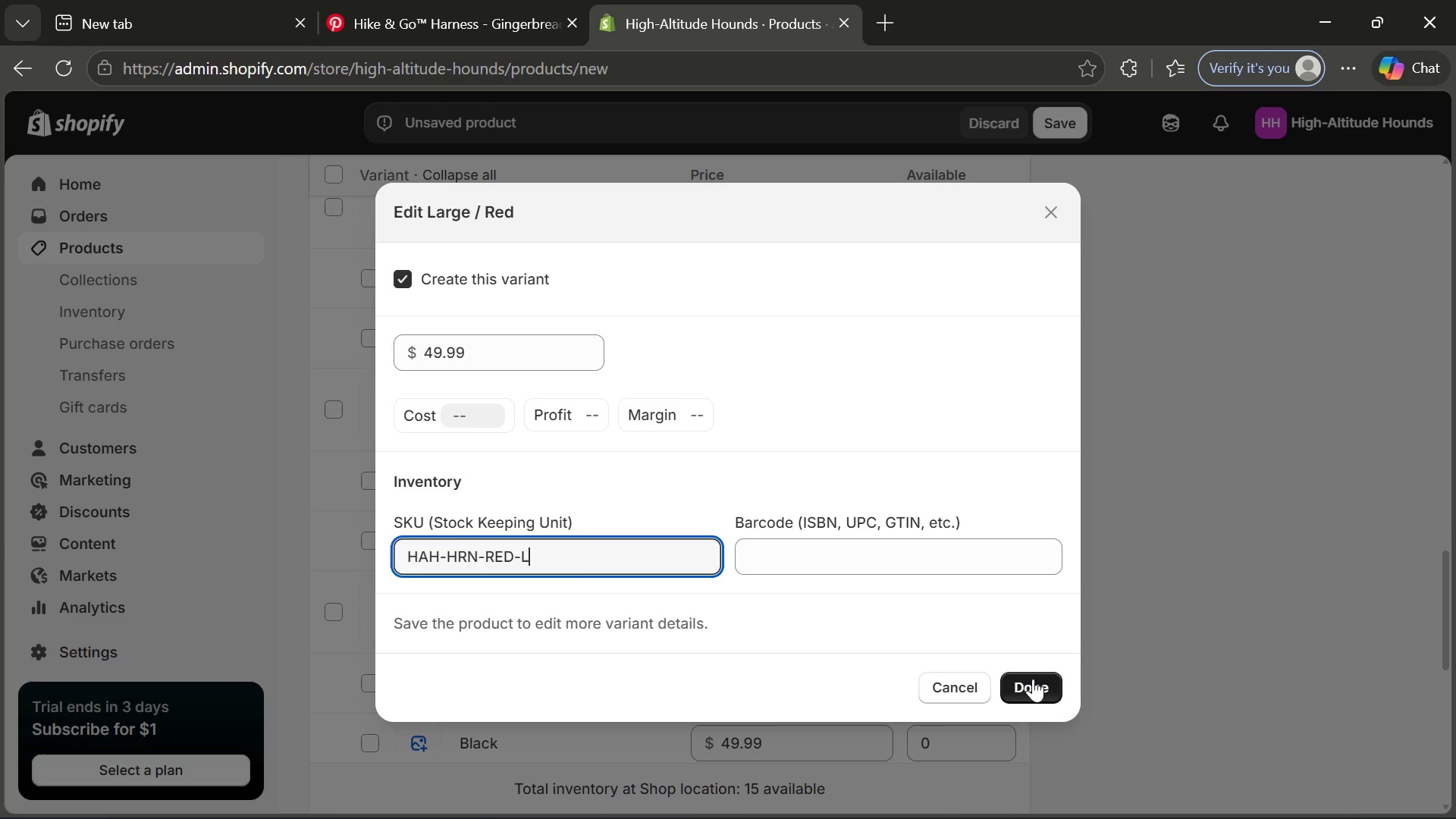 
left_click([1034, 679])
 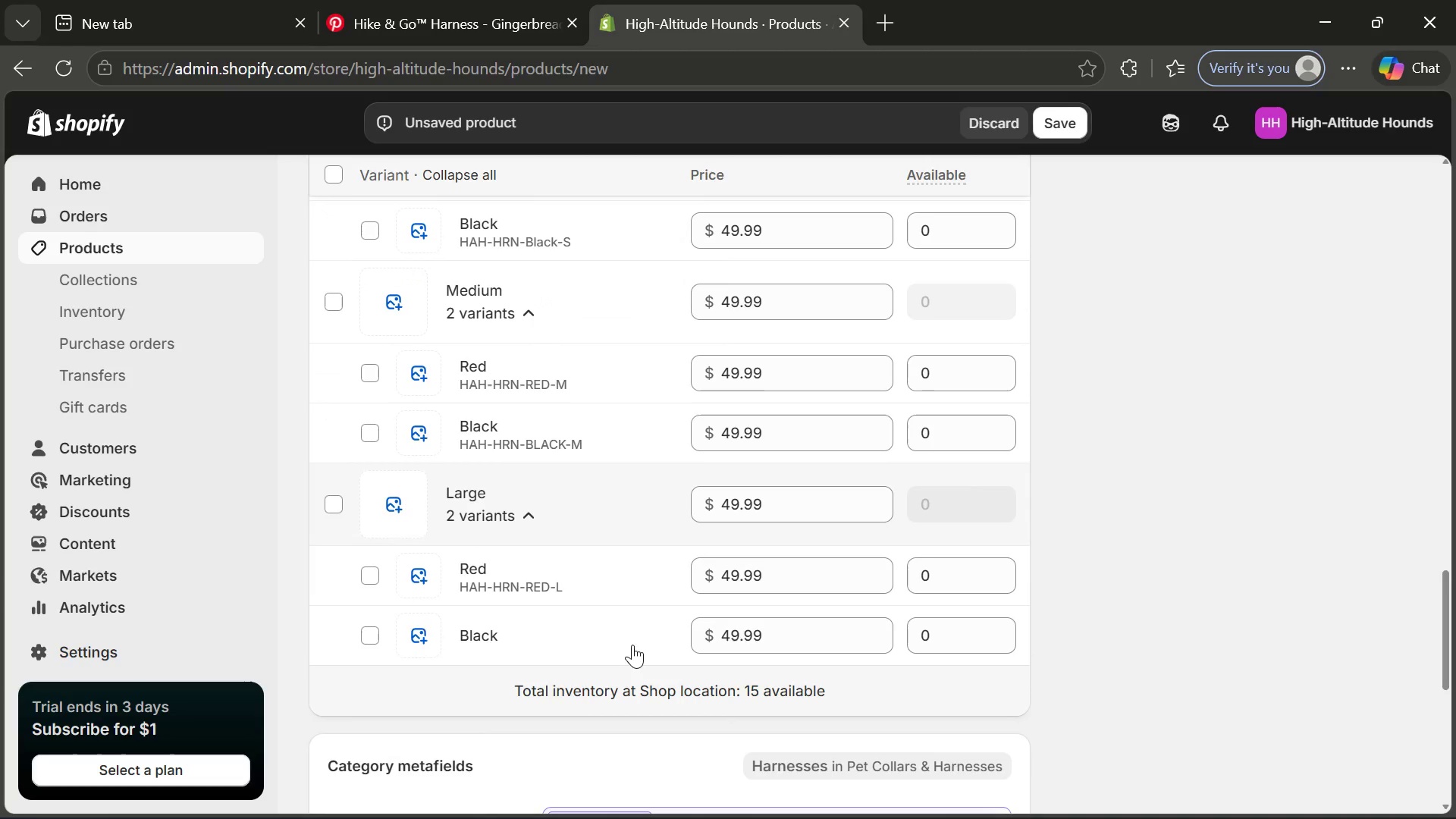 
left_click([526, 621])
 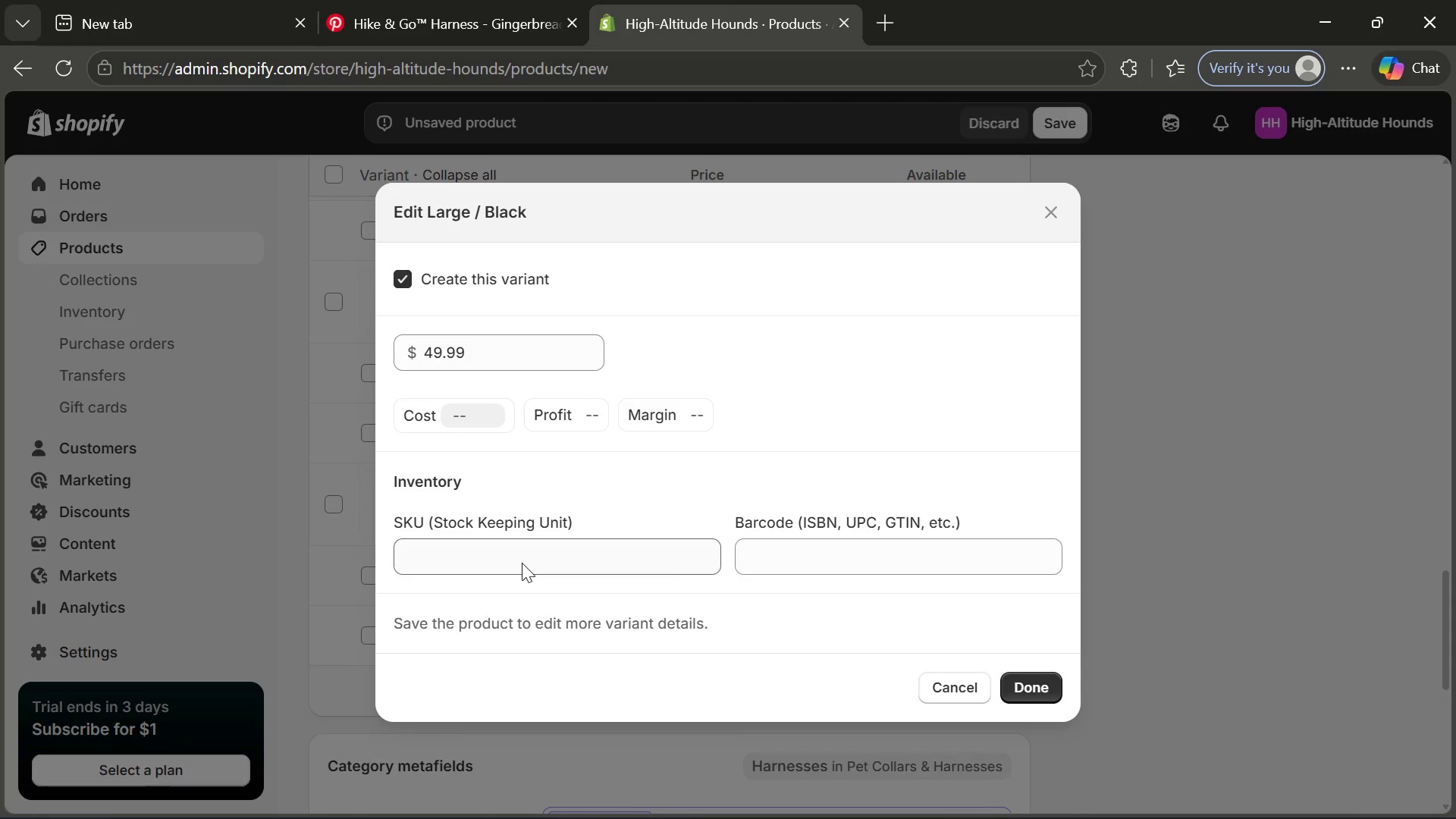 
left_click([522, 563])
 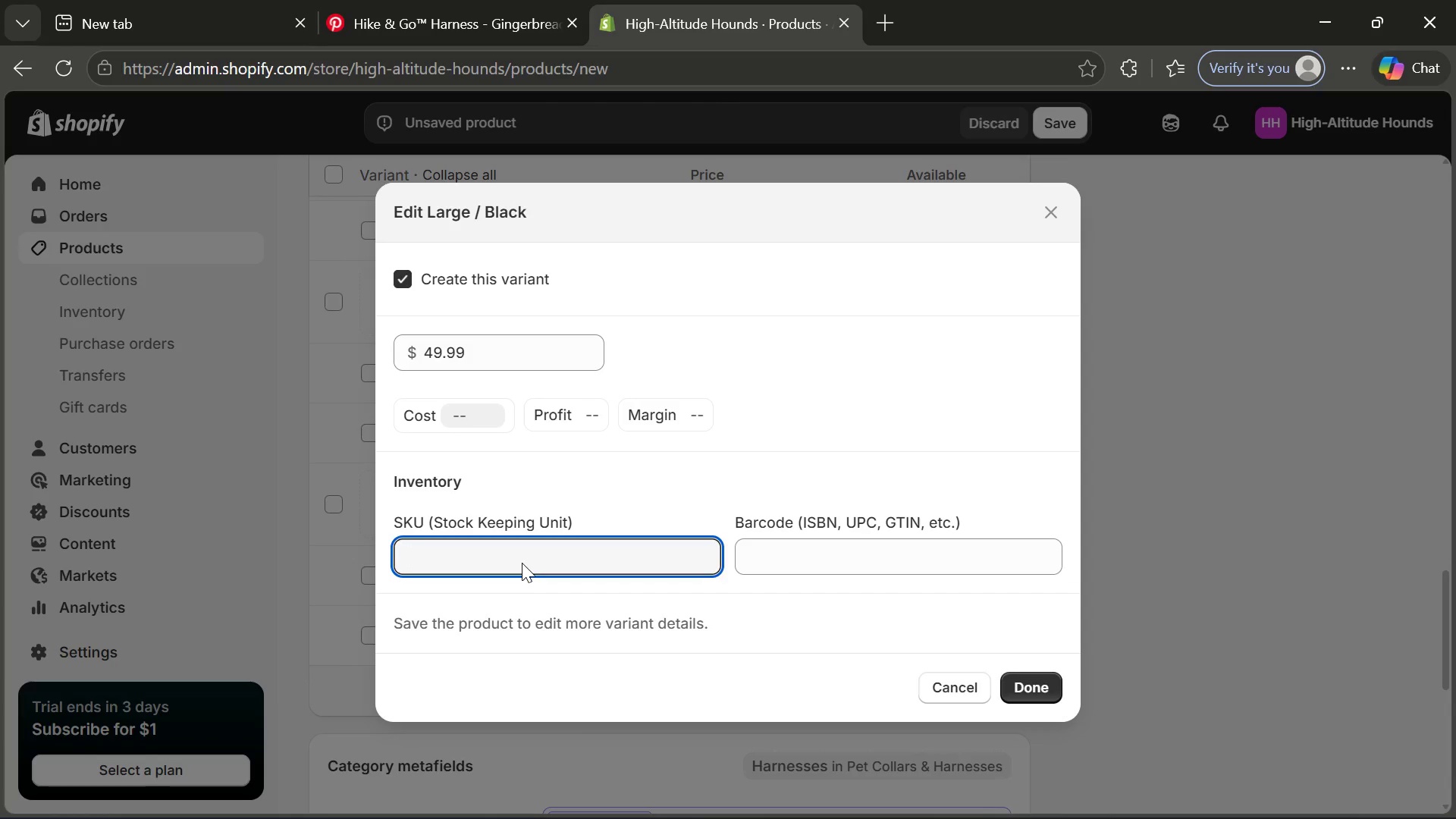 
type(HAH-)
 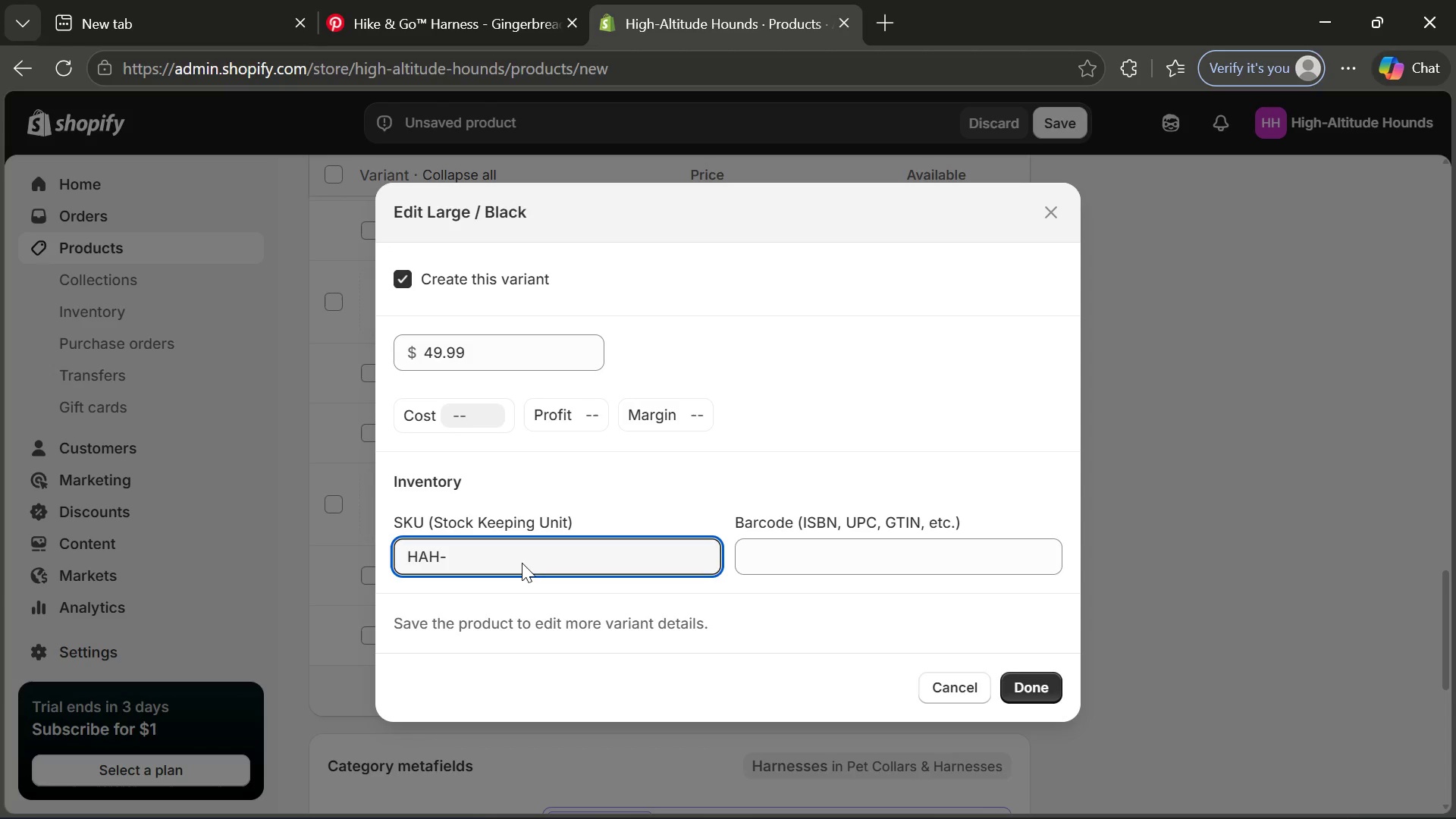 
wait(7.61)
 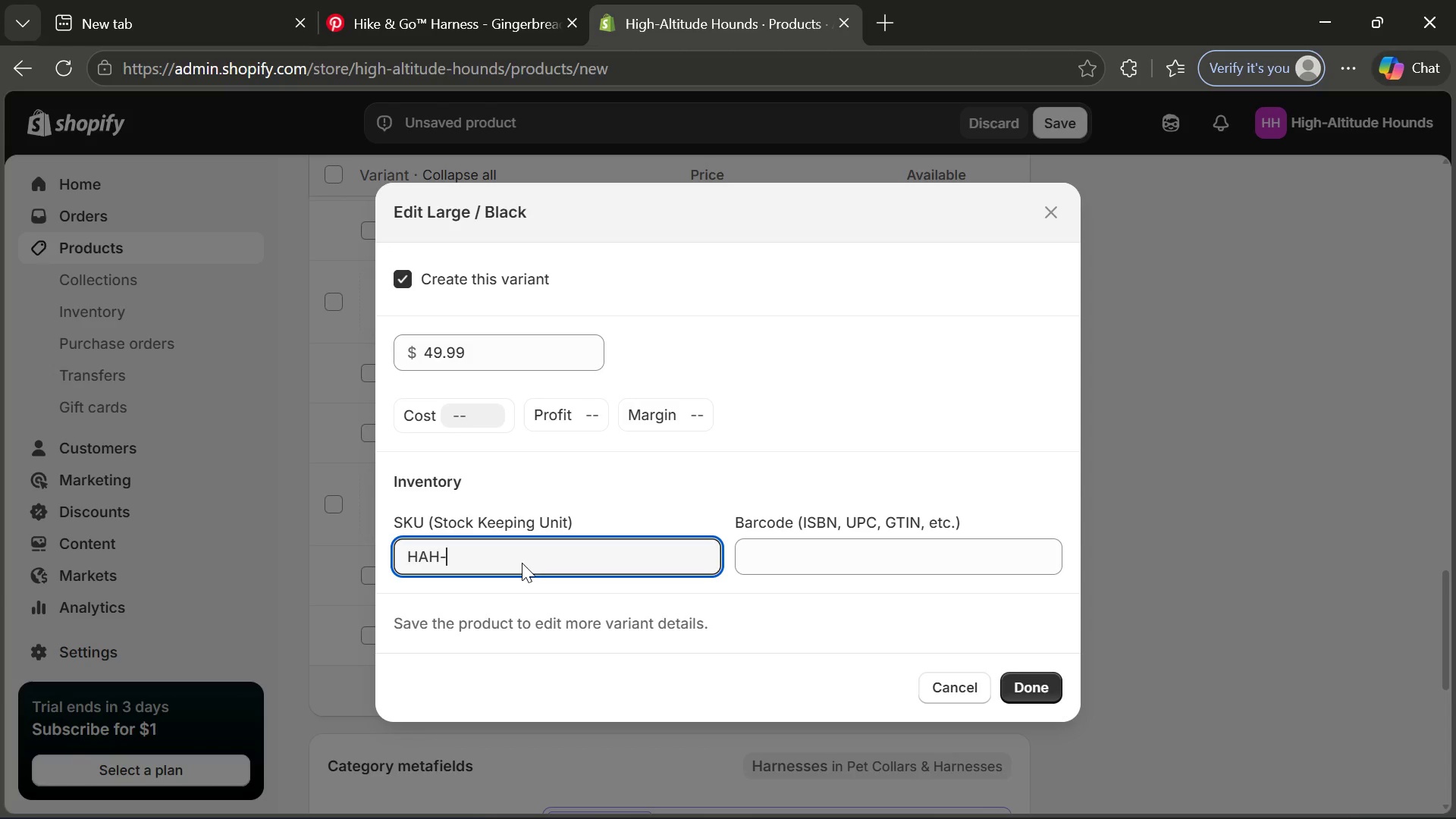 
type(HRN-)
 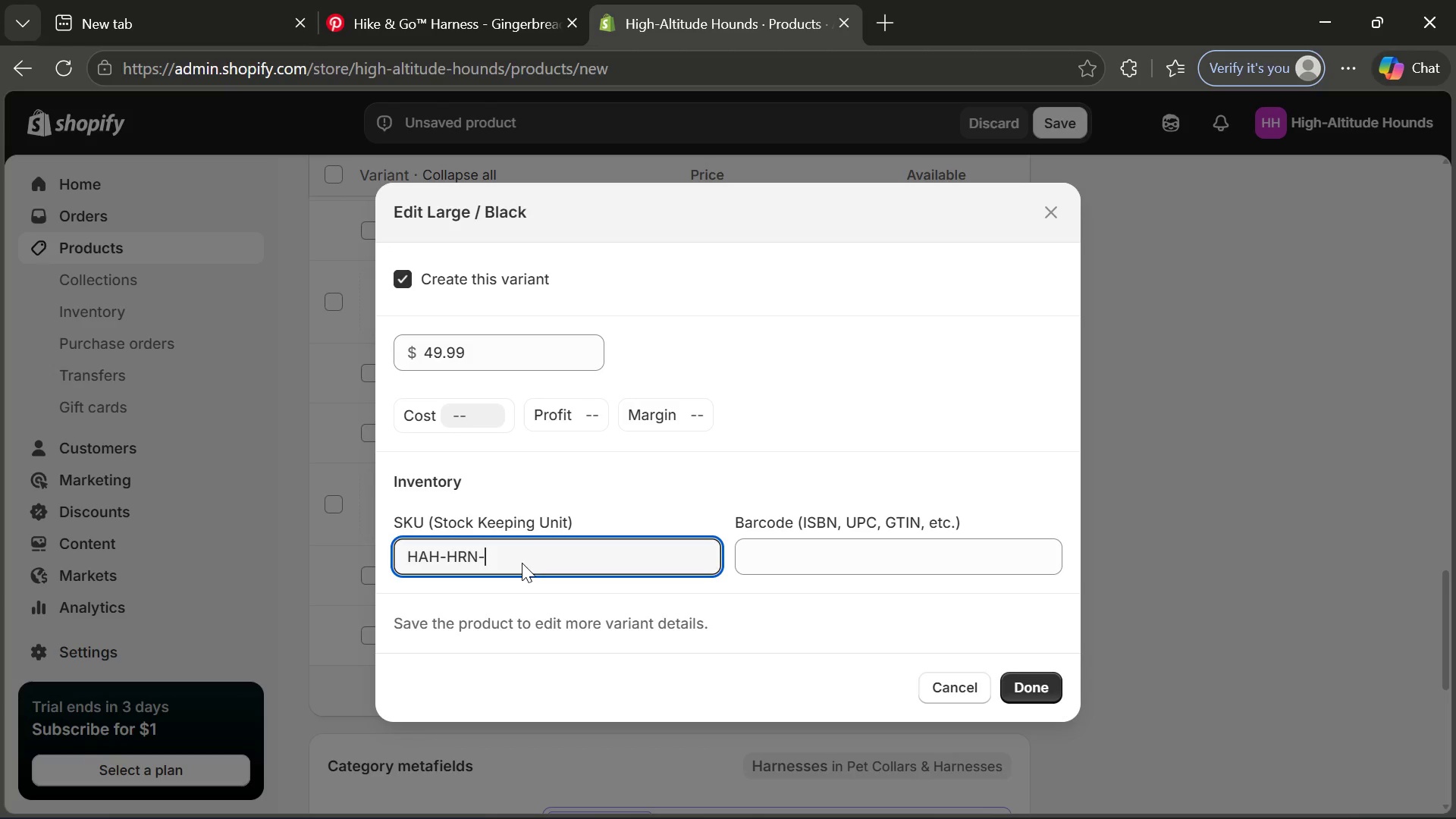 
wait(7.2)
 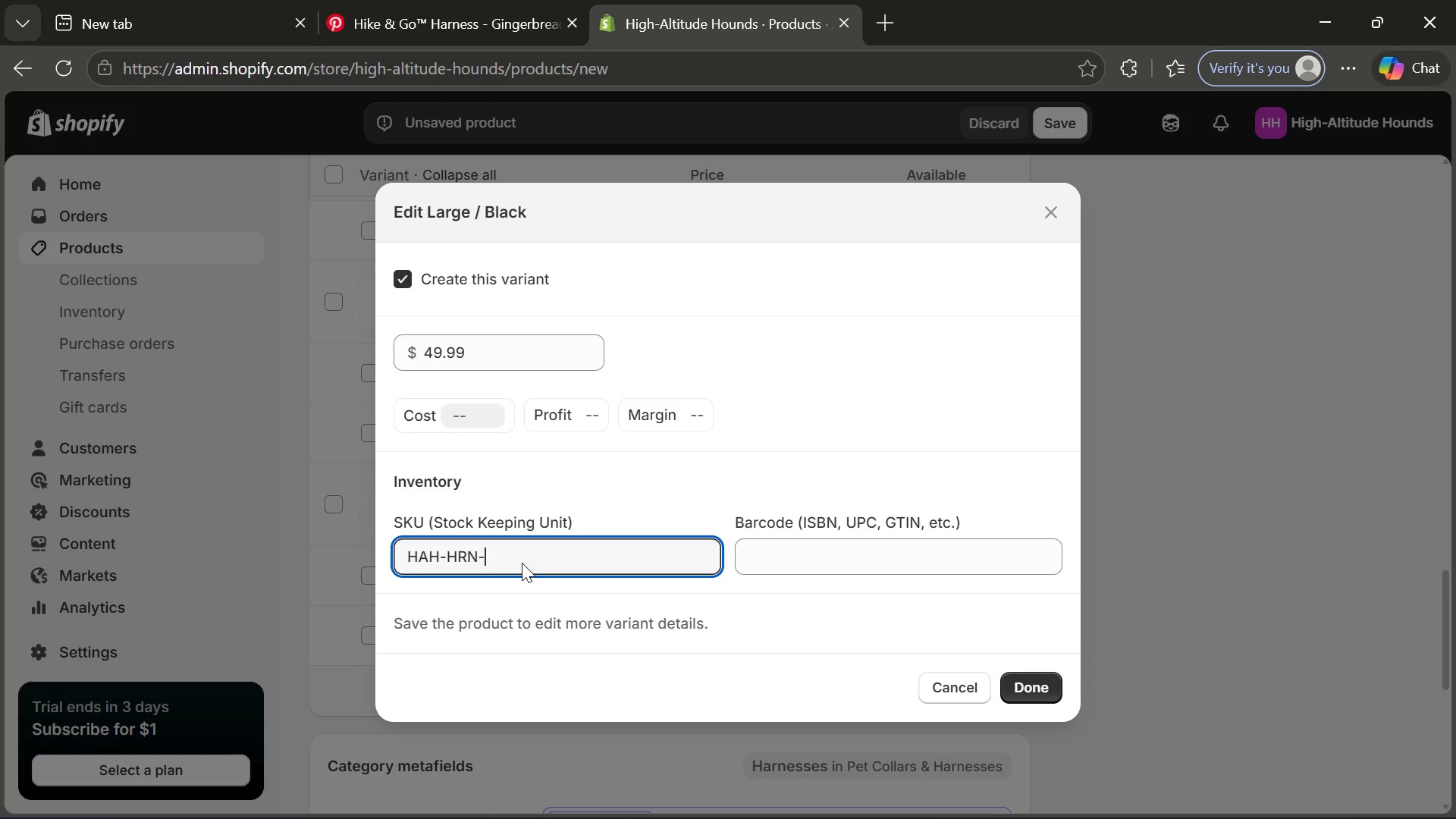 
left_click([981, 784])